 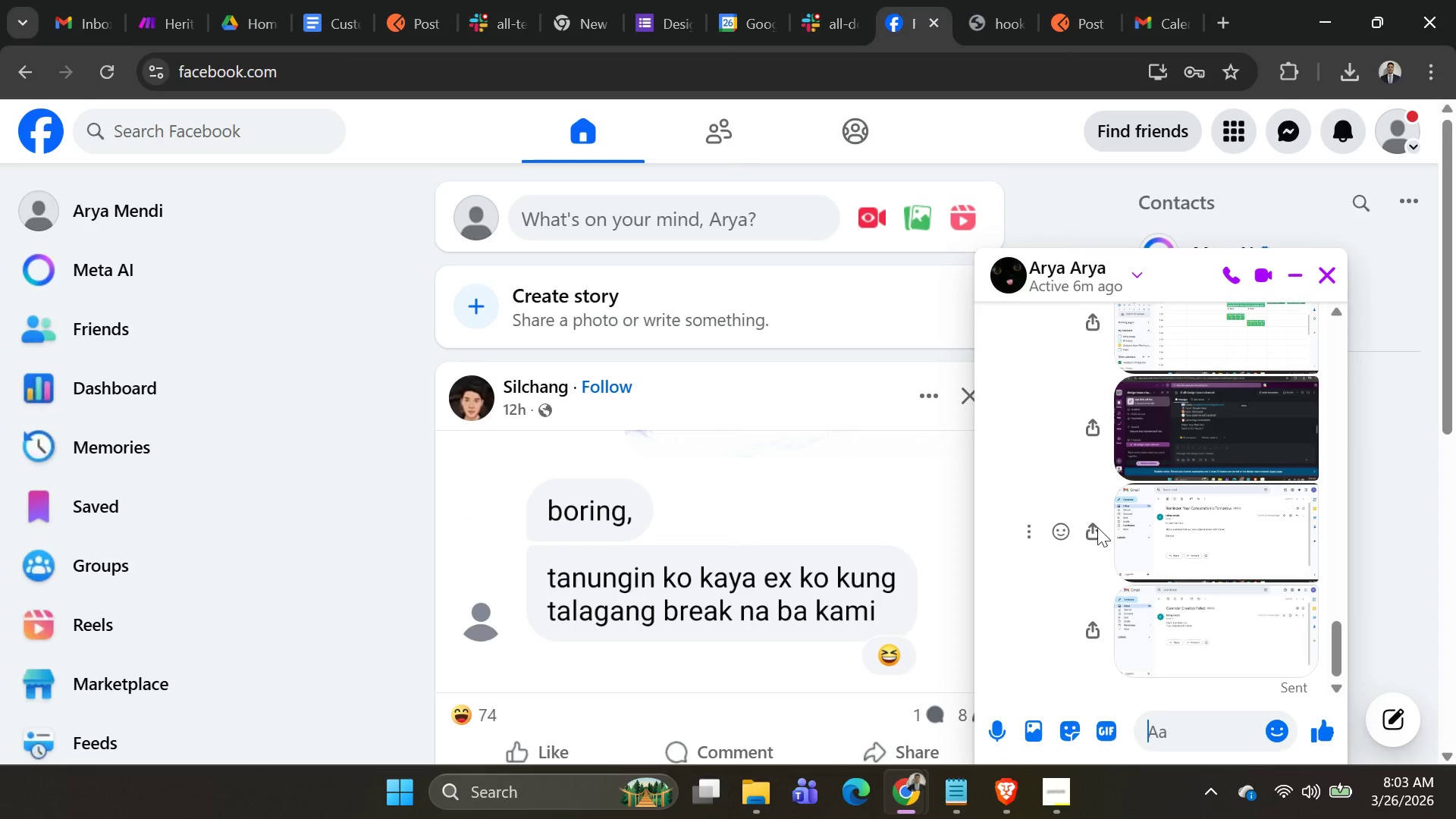 
key(Control+V)
 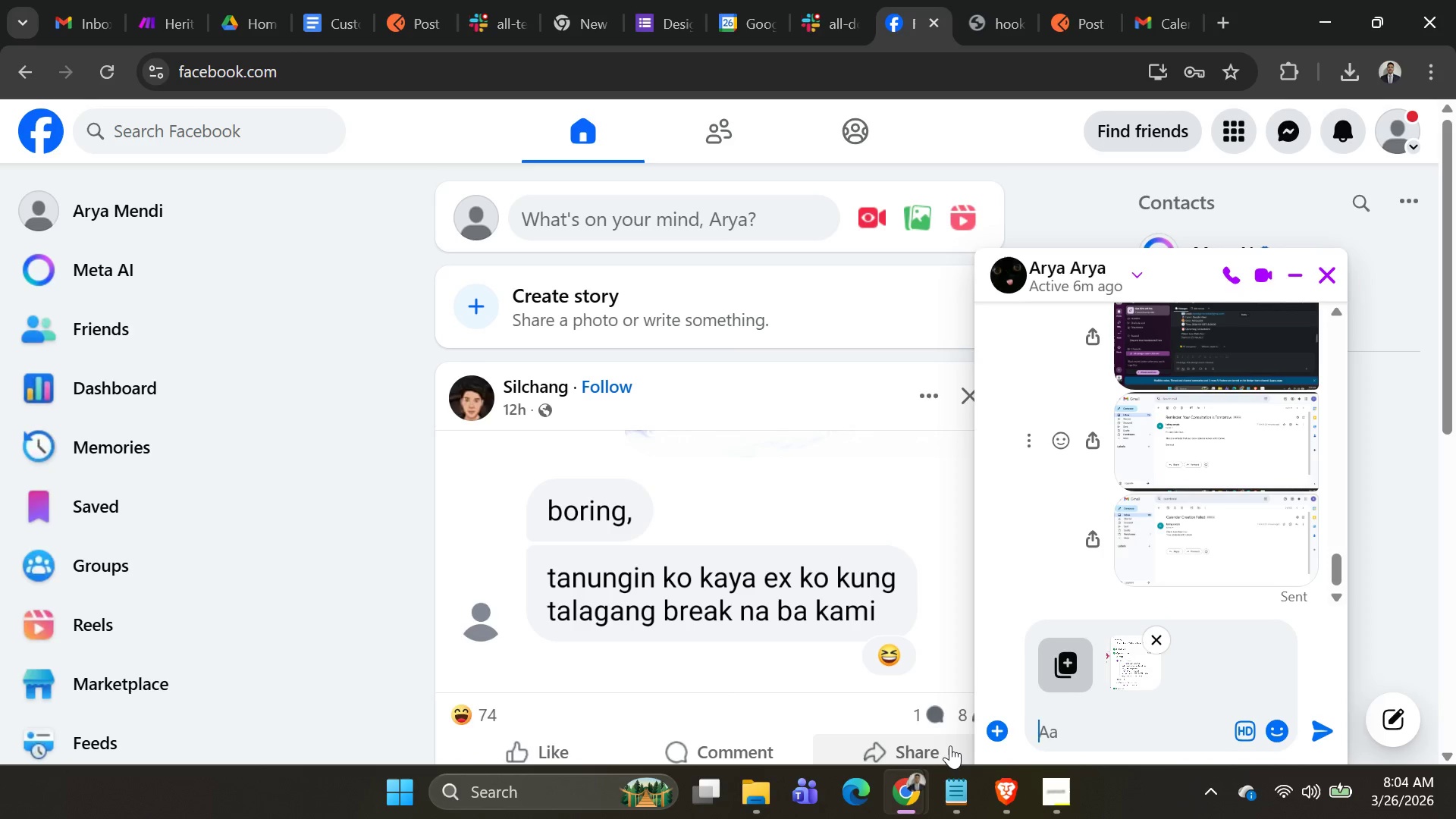 
key(Enter)
 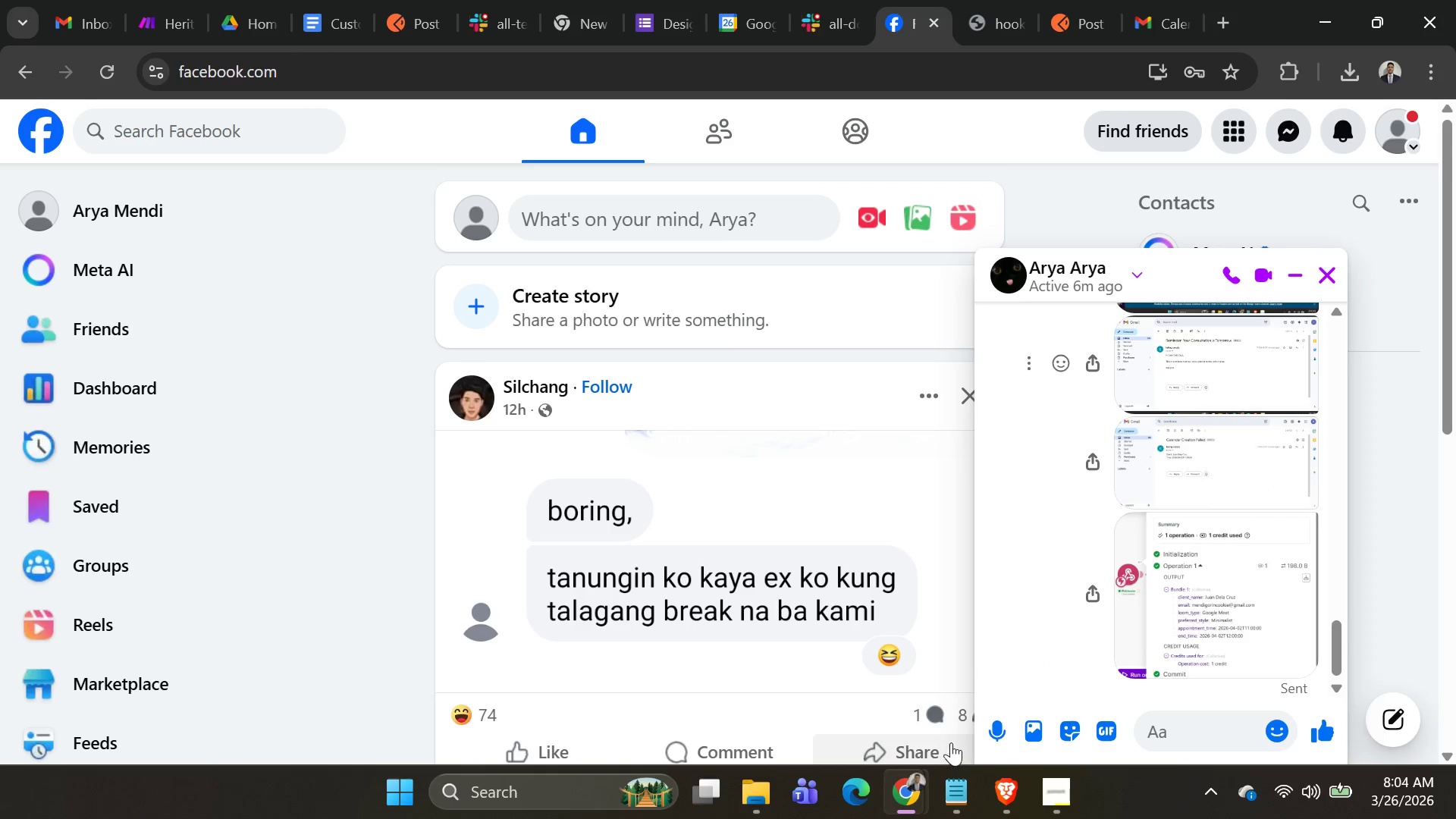 
key(Alt+AltLeft)
 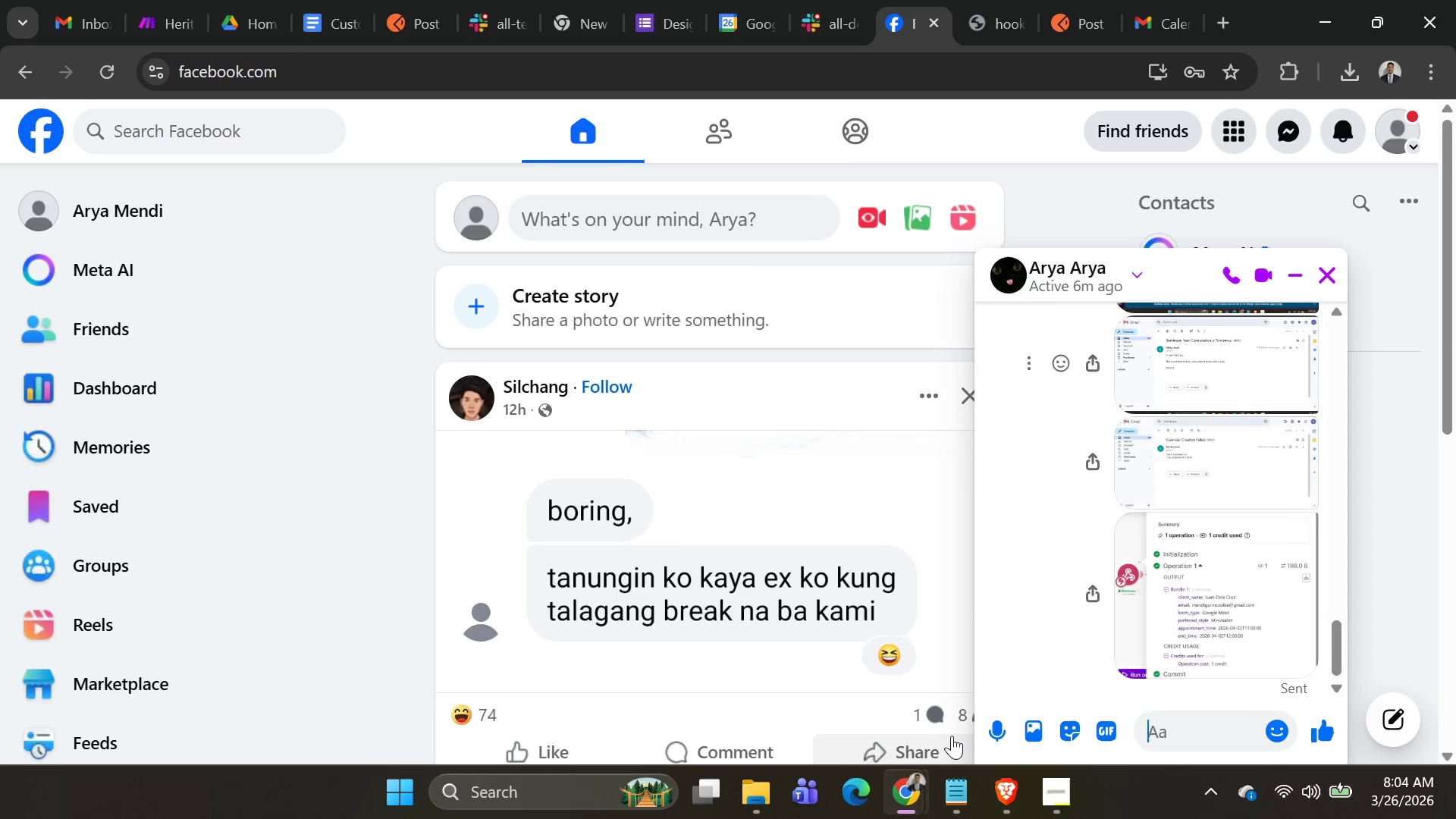 
key(Alt+Tab)
 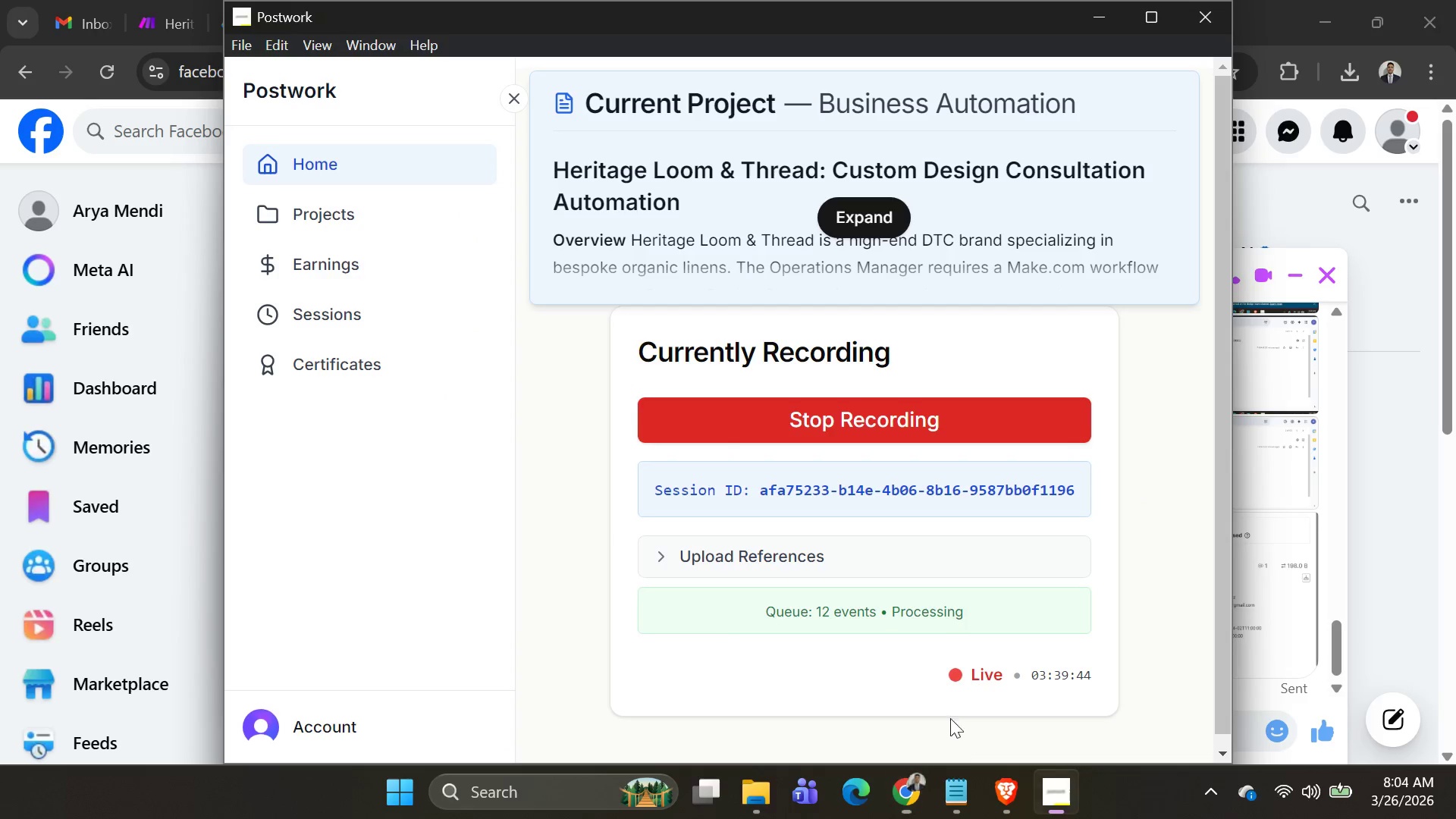 
key(Alt+AltLeft)
 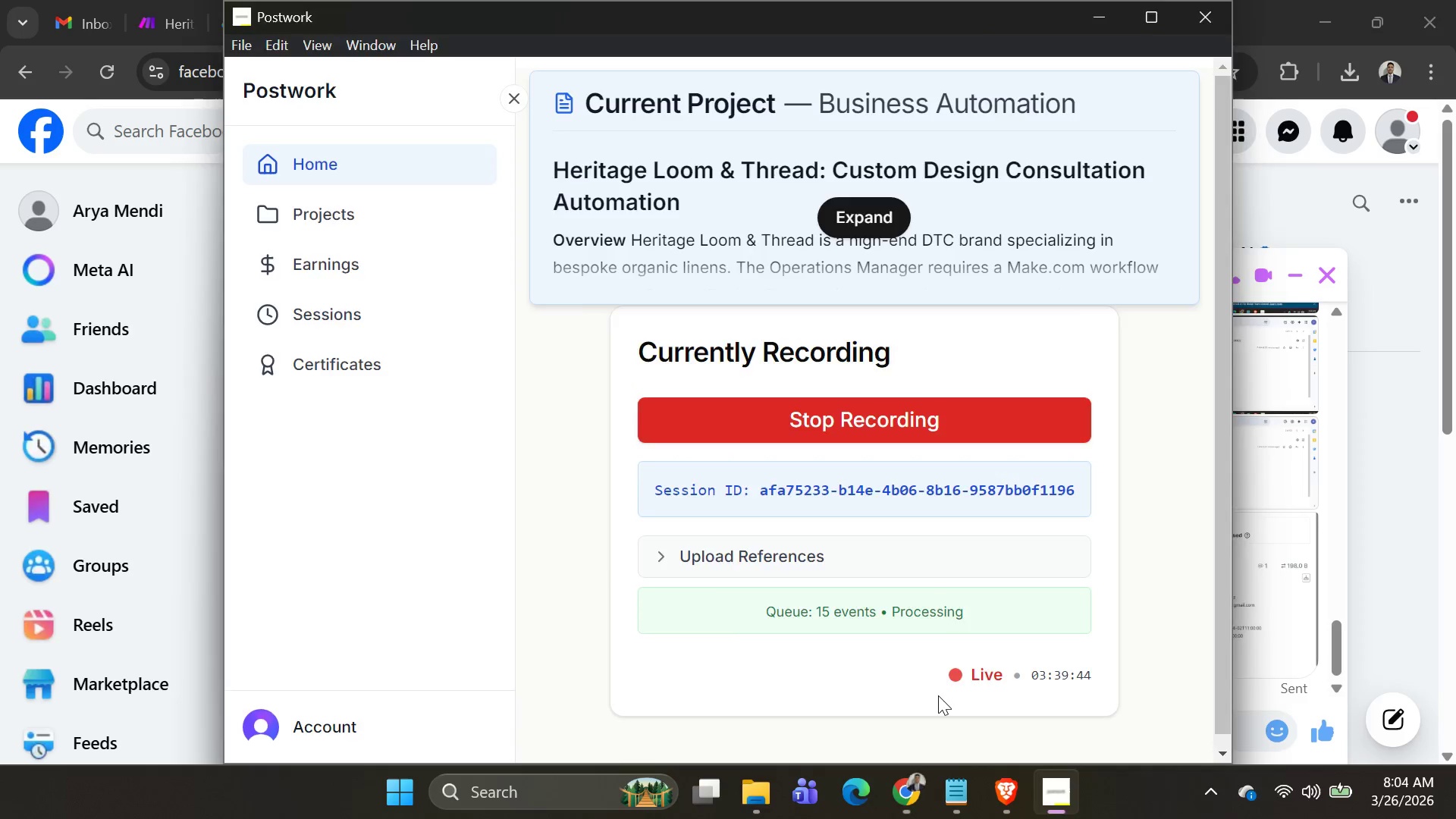 
key(Alt+Tab)
 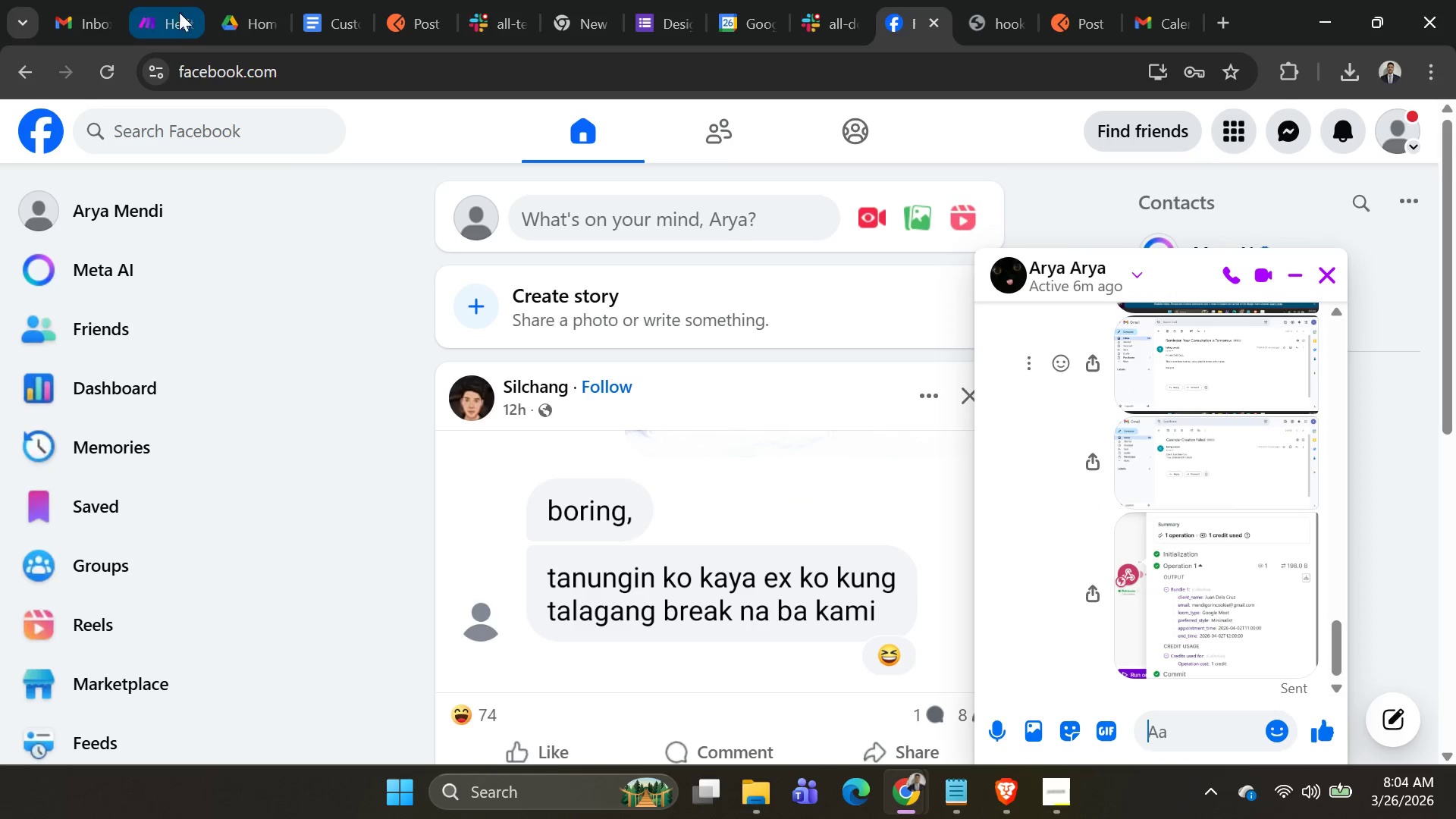 
mouse_move([529, 24])
 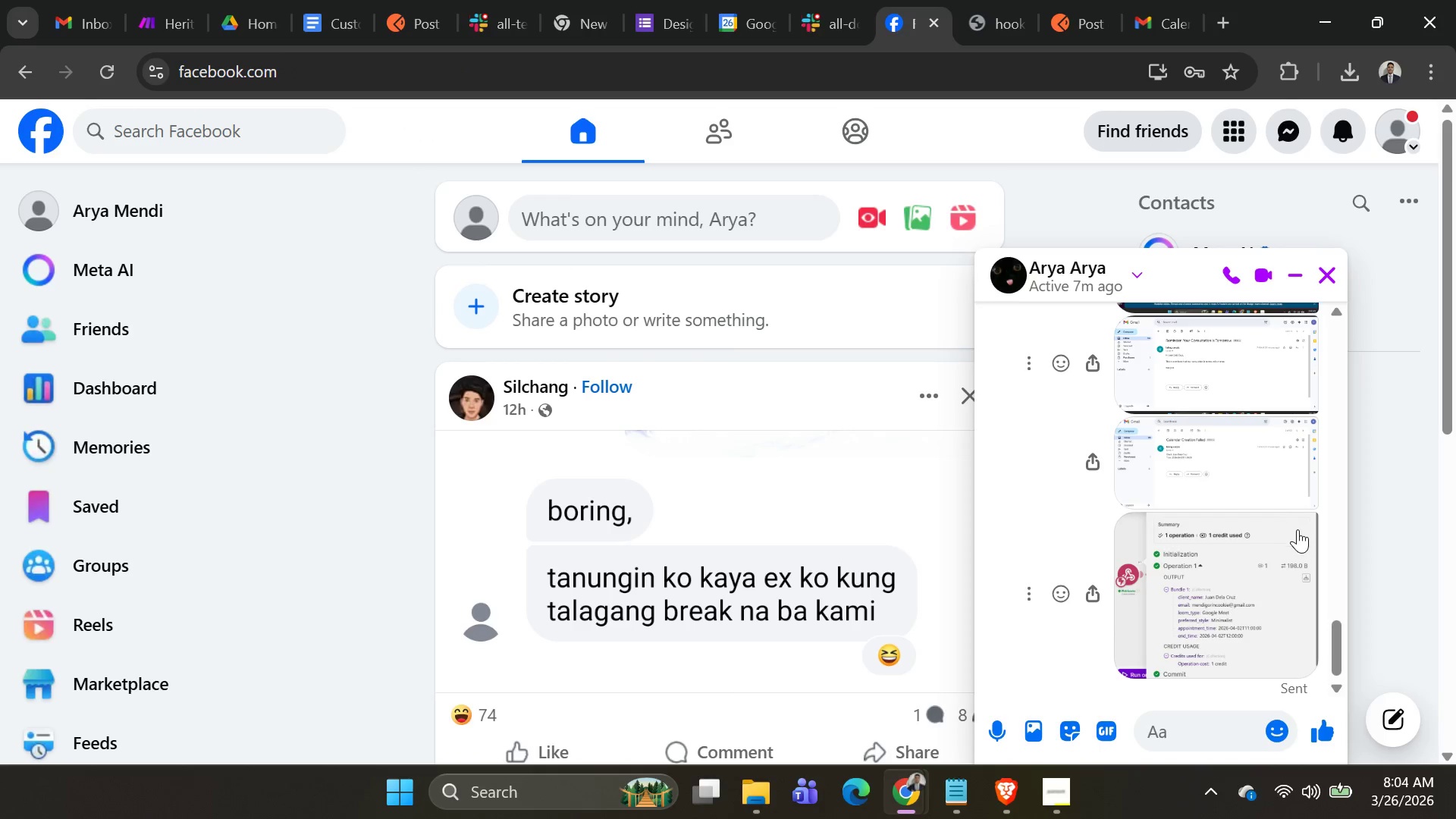 
wait(6.44)
 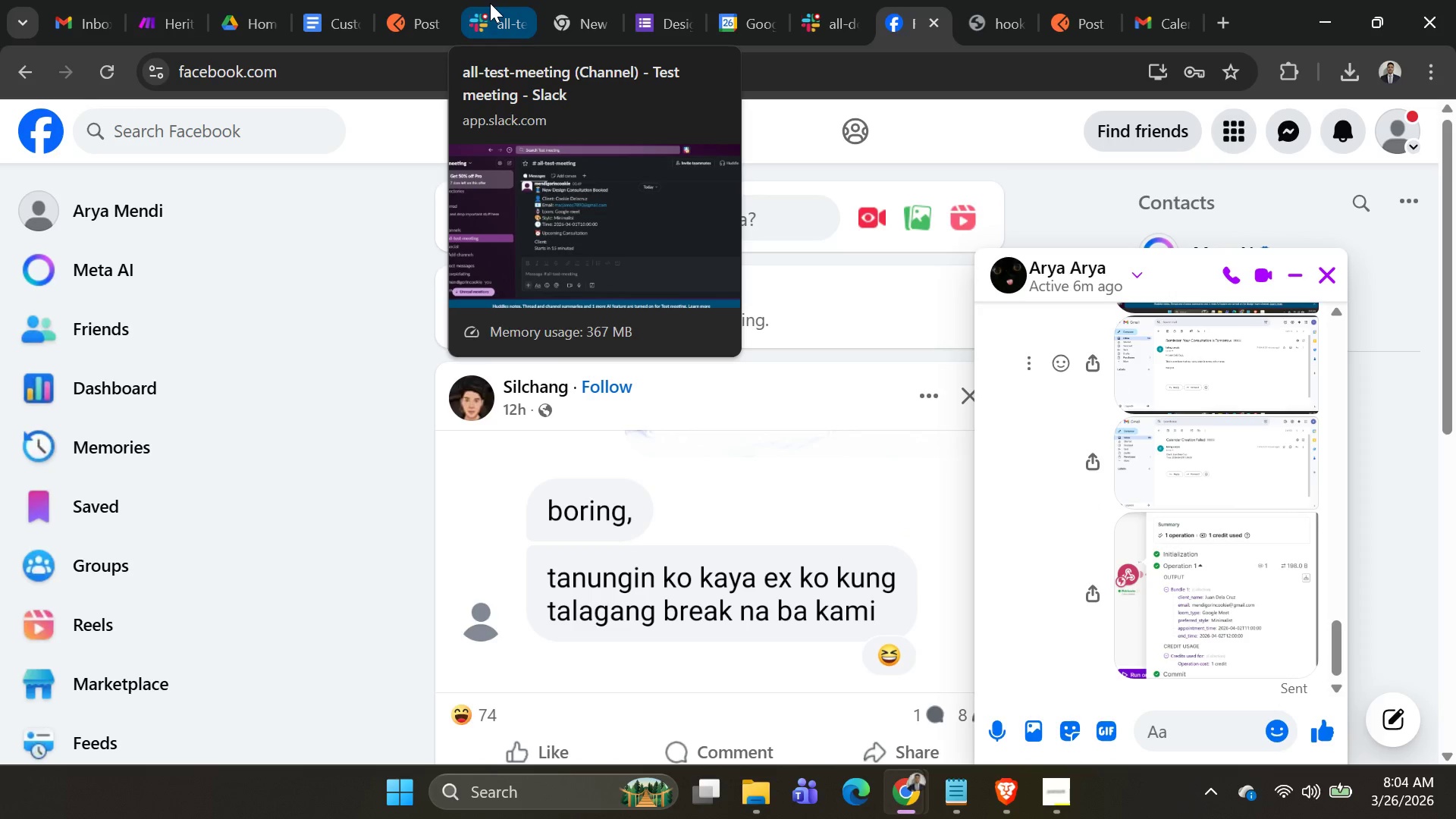 
key(Alt+AltLeft)
 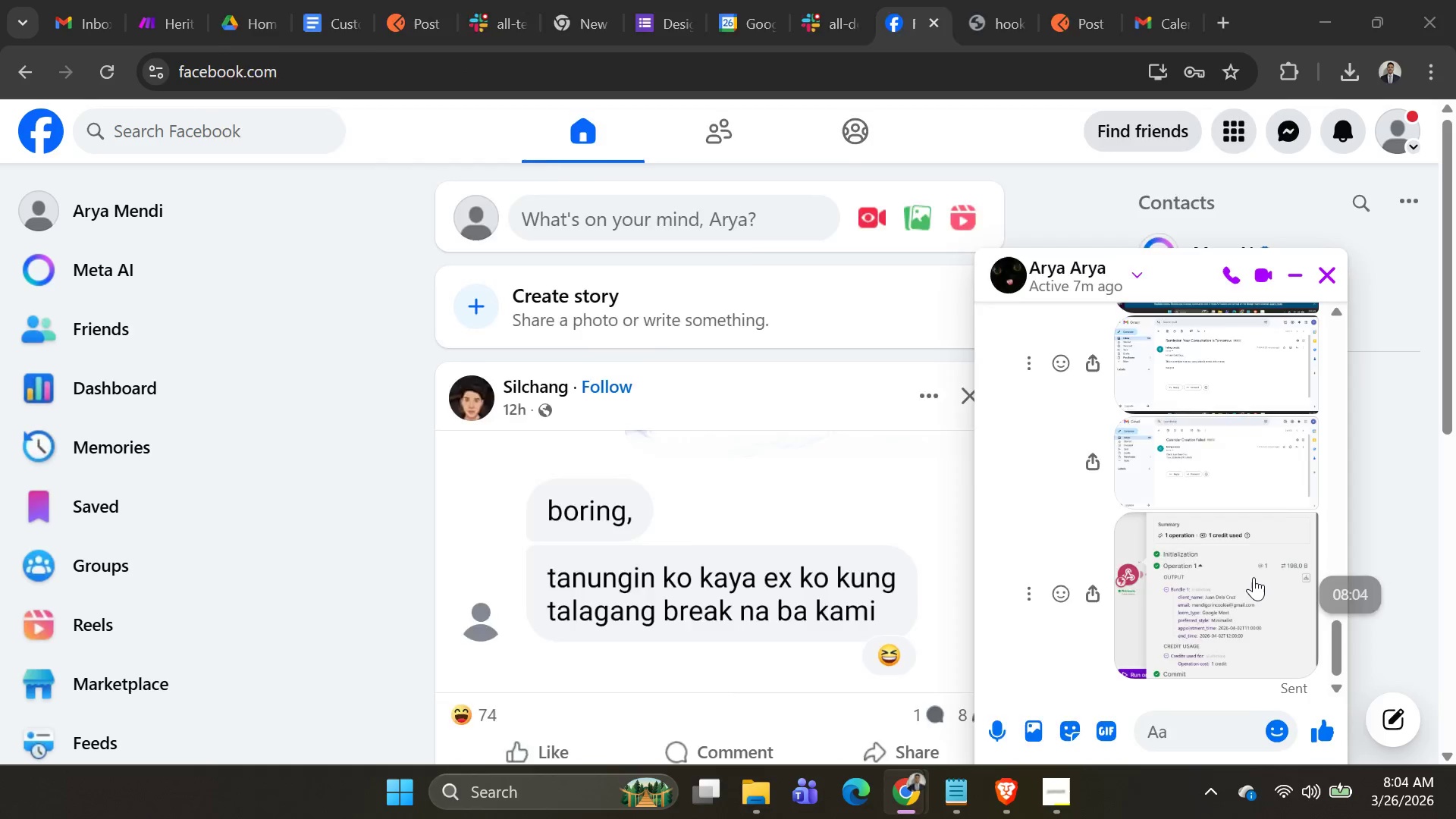 
key(Alt+Tab)
 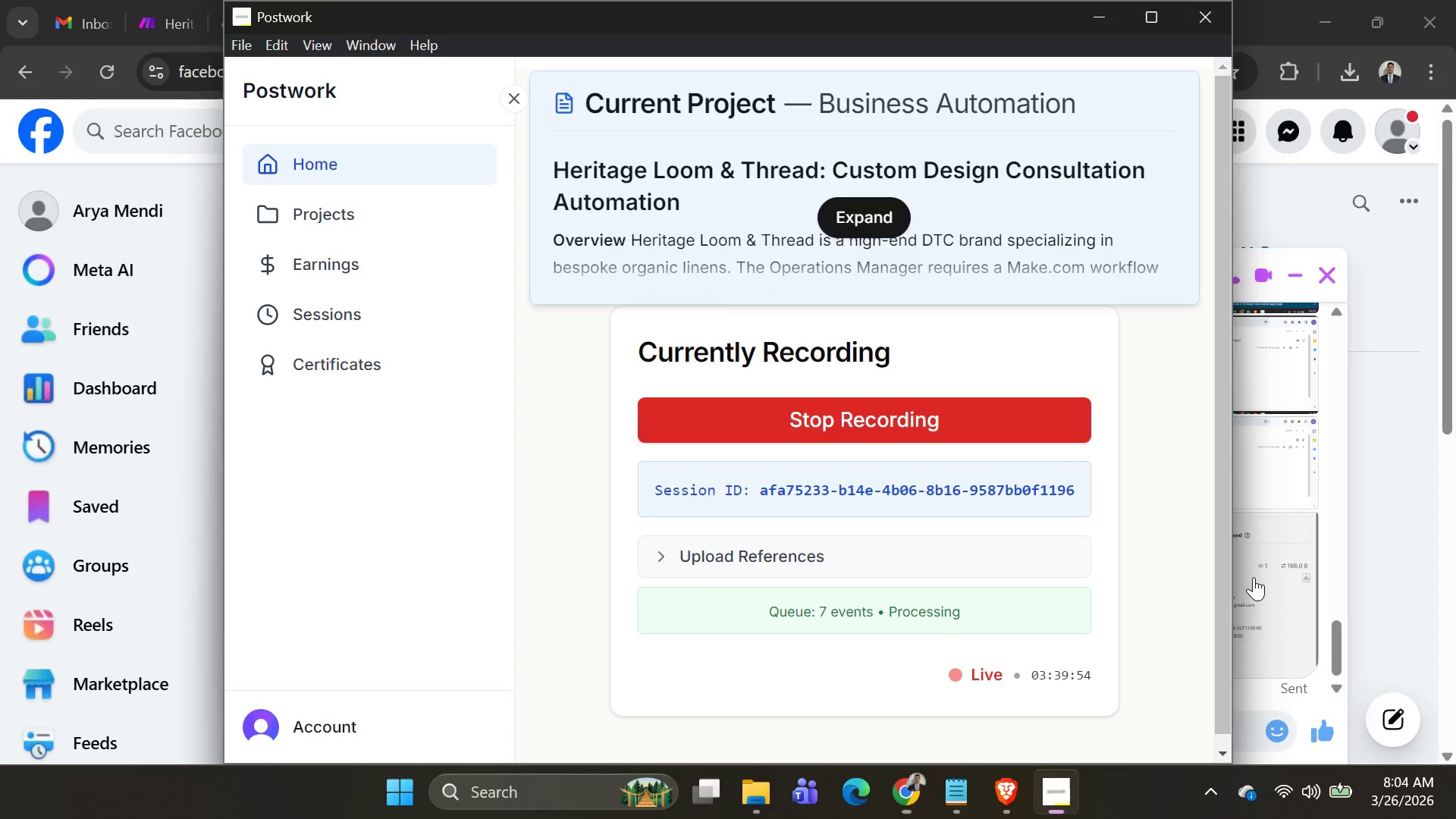 
key(Alt+AltLeft)
 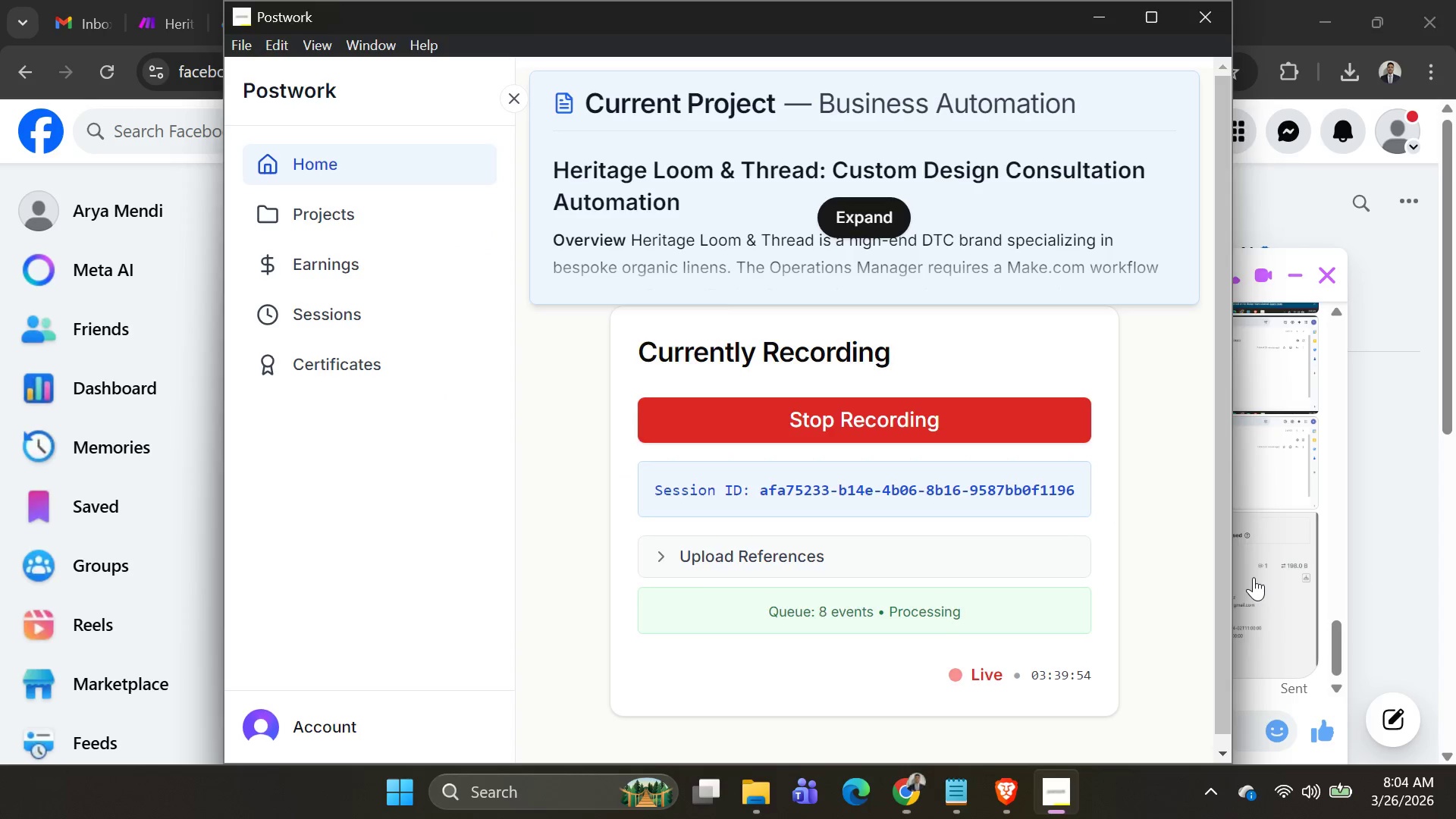 
key(Alt+Tab)
 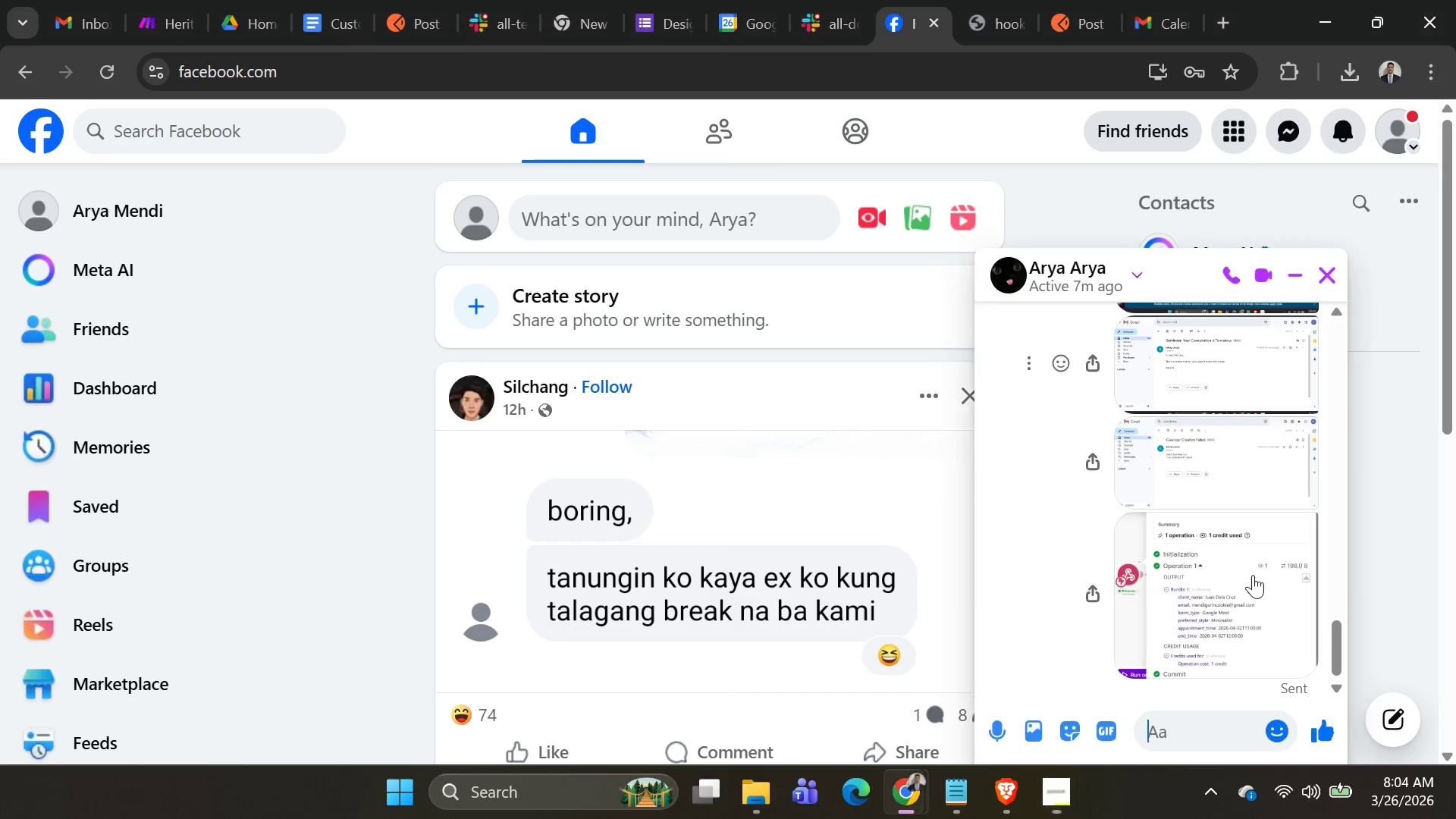 
right_click([1242, 573])
 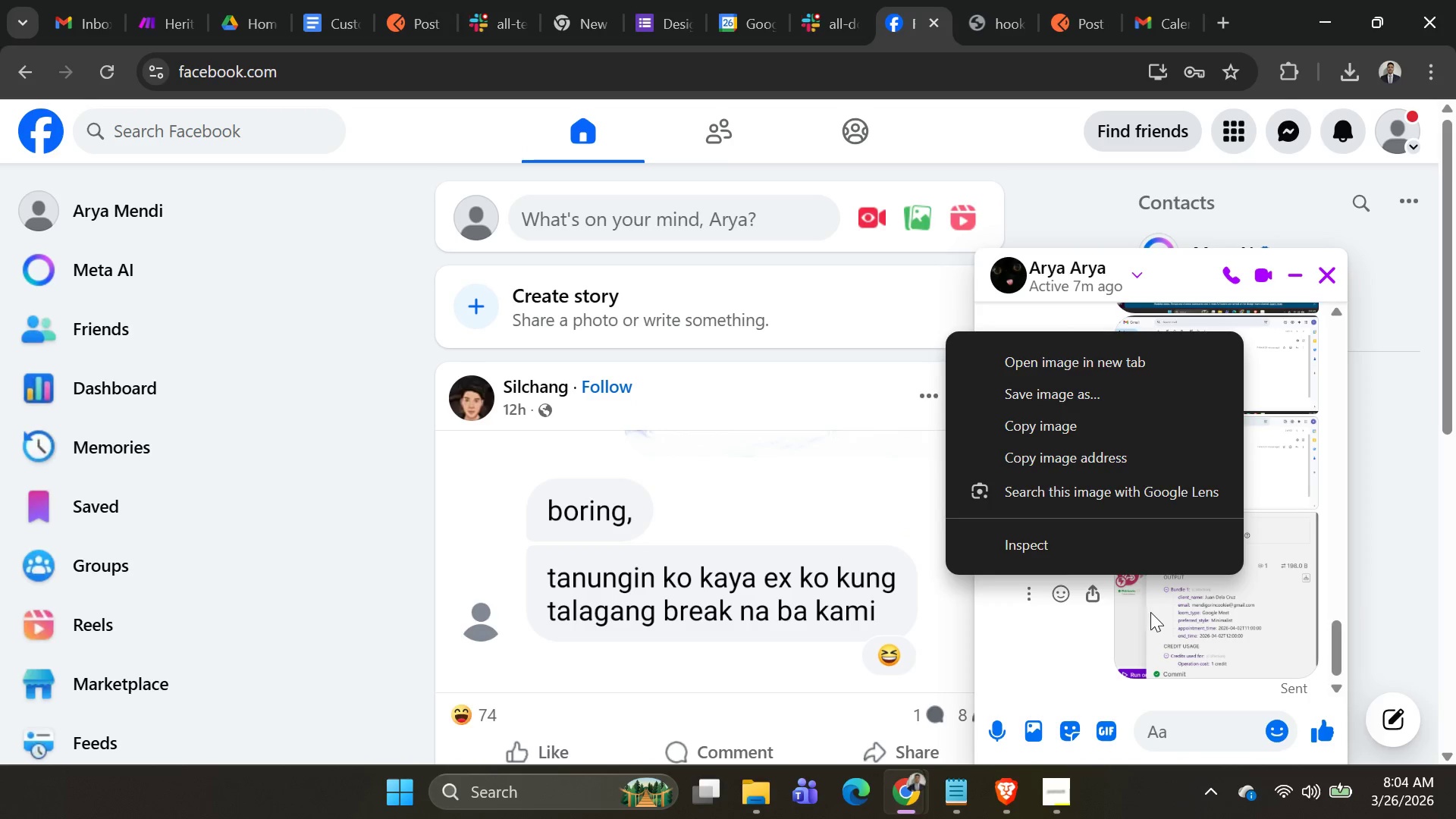 
left_click([1028, 595])
 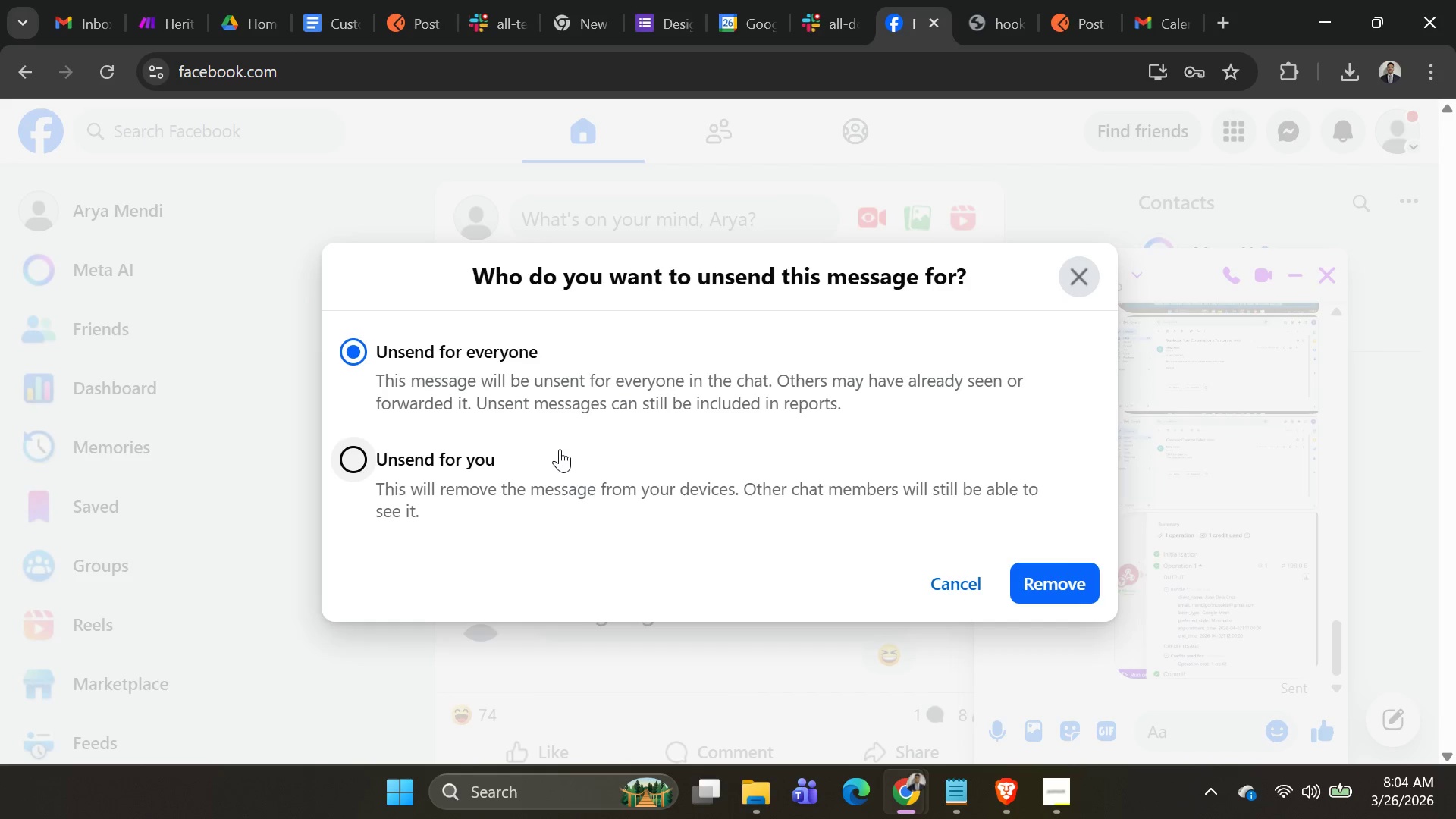 
wait(6.56)
 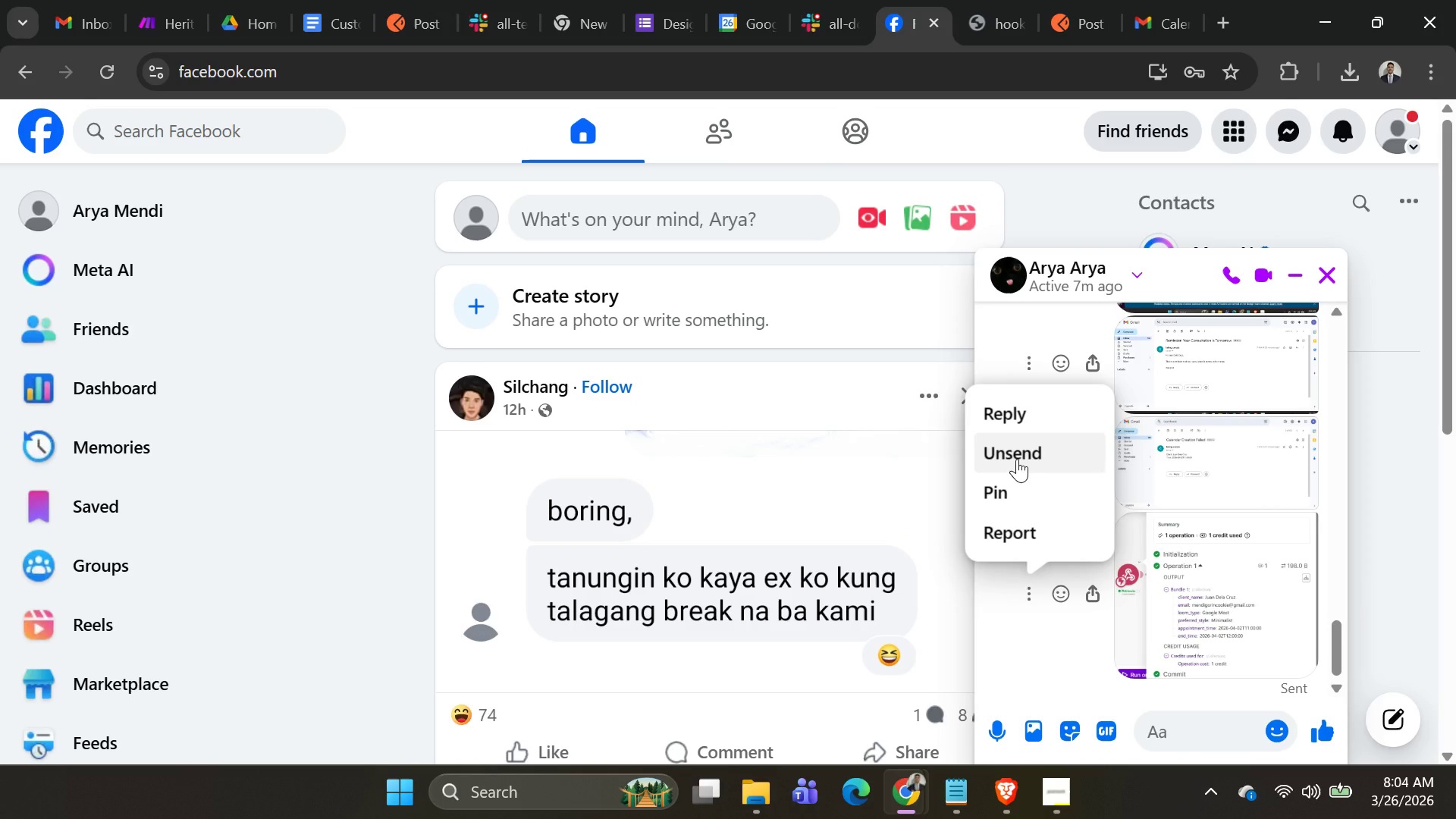 
left_click([1033, 586])
 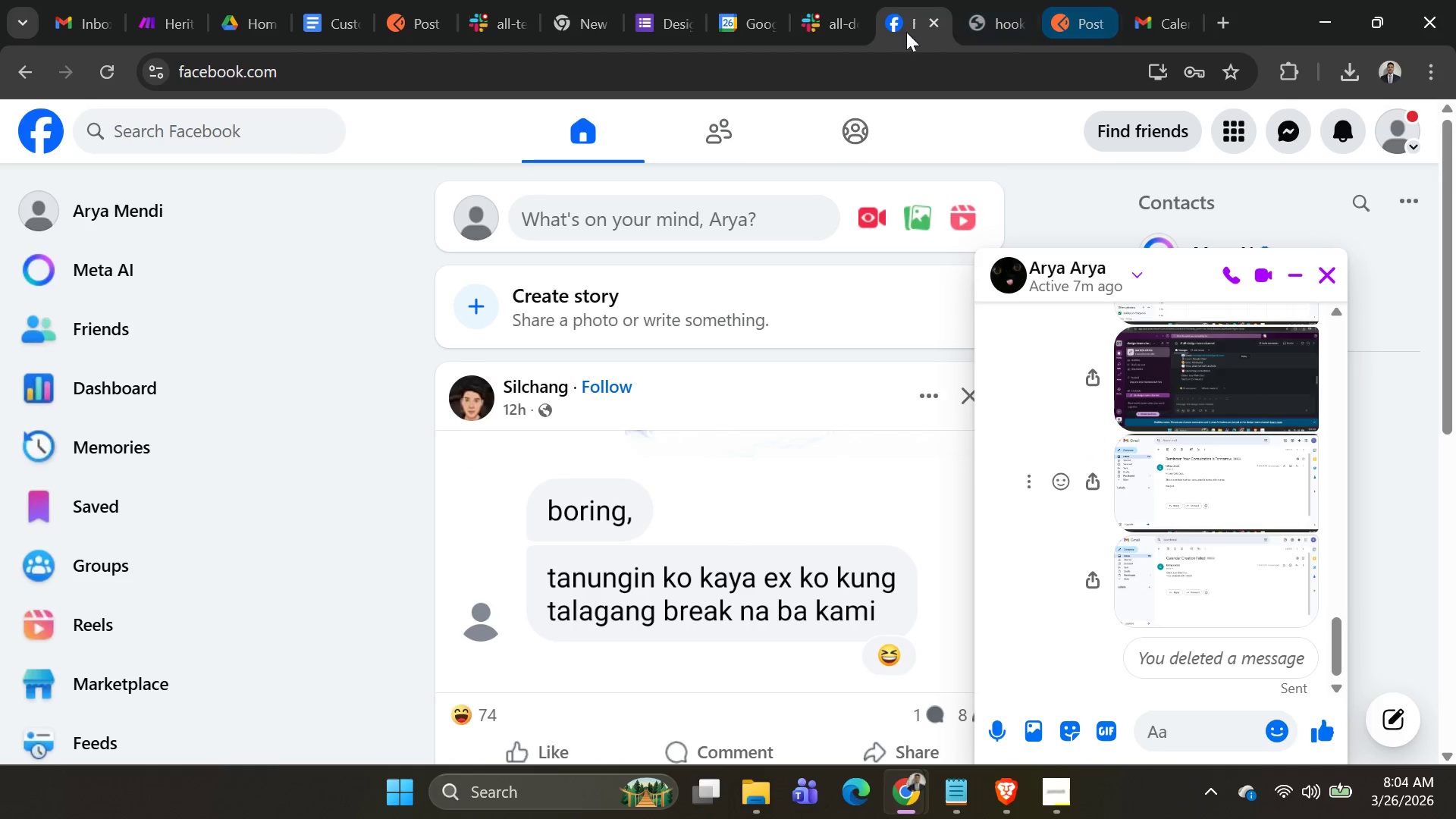 
left_click([421, 12])
 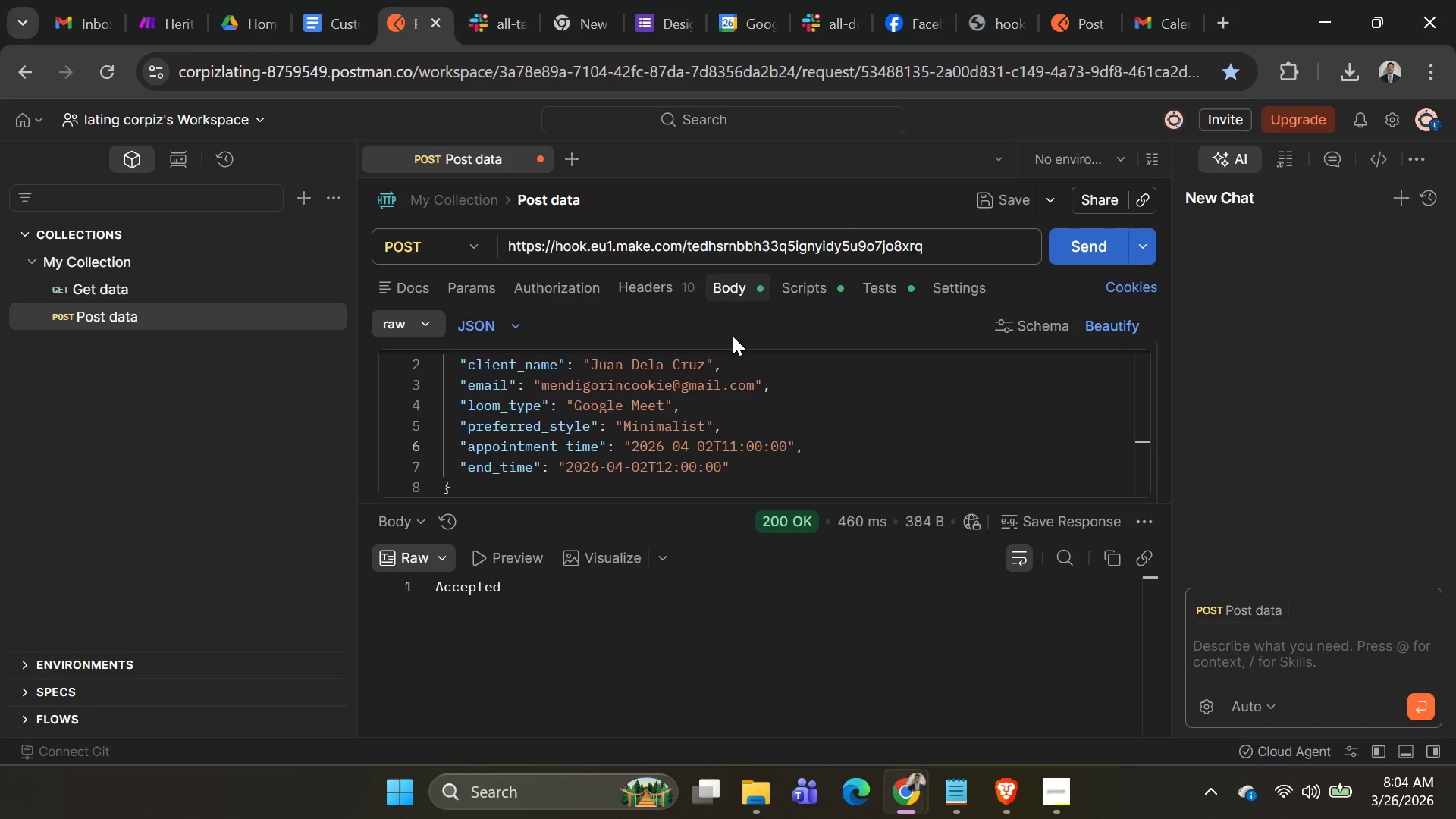 
wait(11.58)
 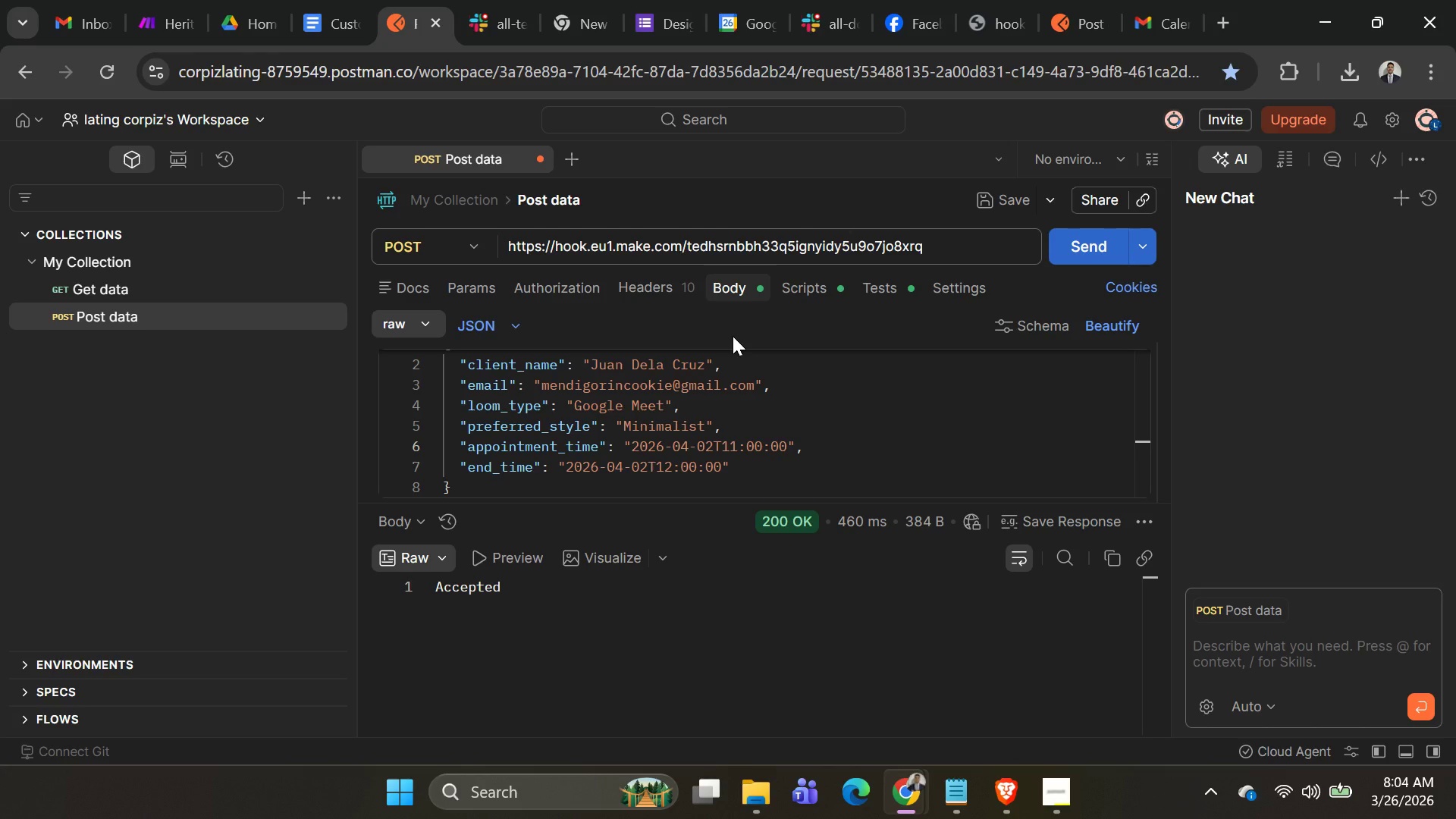 
key(PrintScreen)
 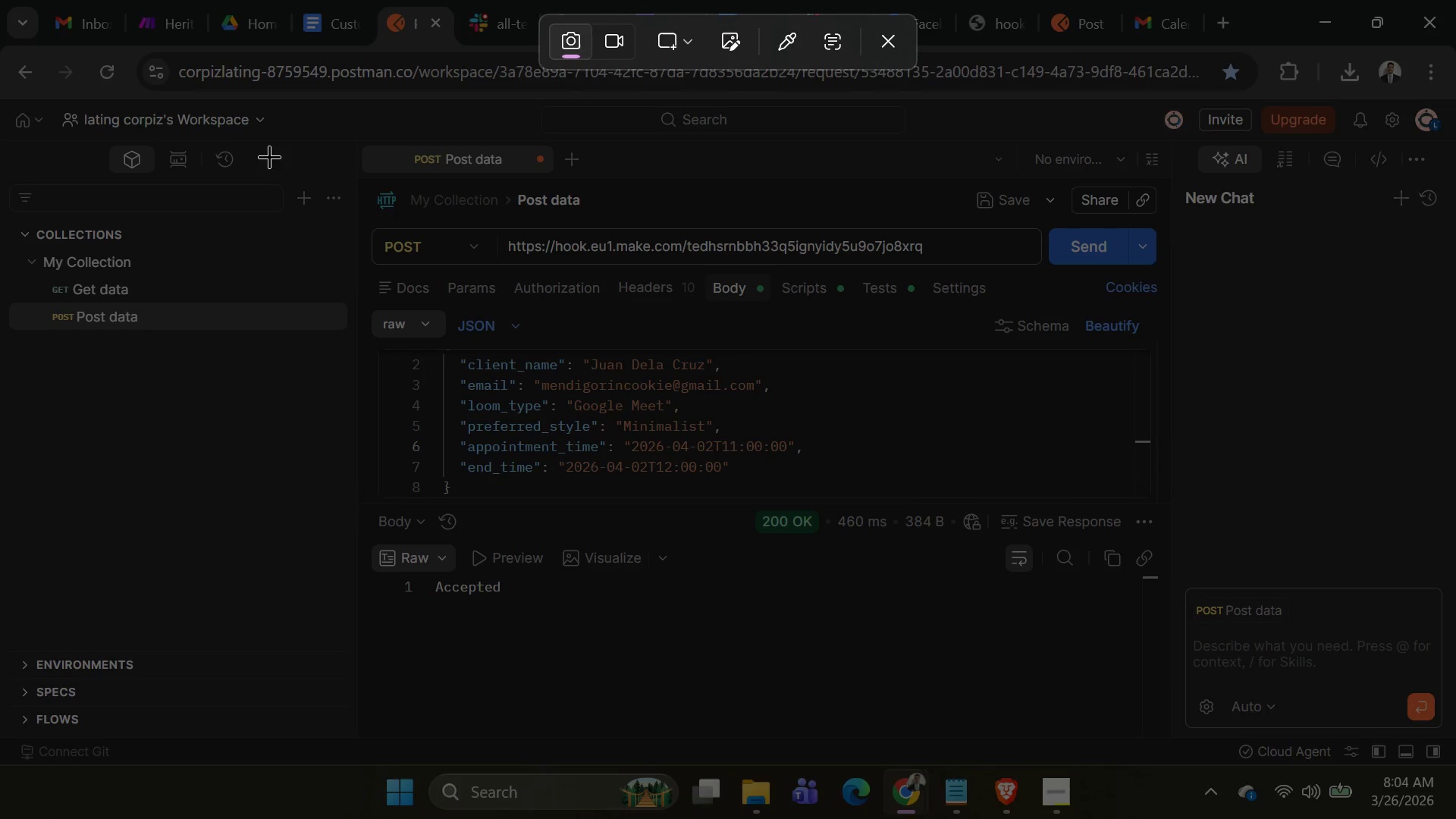 
left_click_drag(start_coordinate=[0, 93], to_coordinate=[1455, 641])
 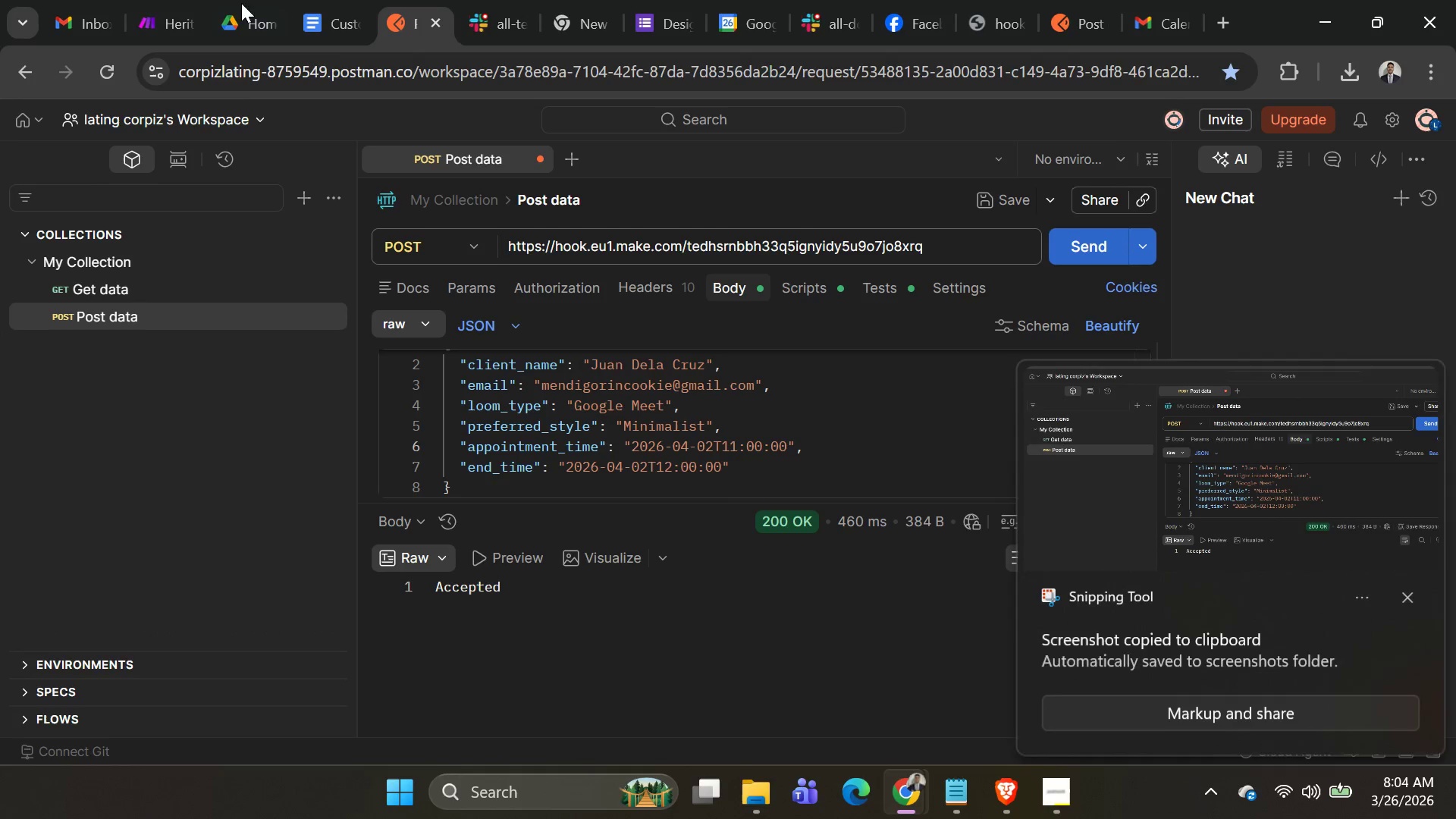 
mouse_move([146, 24])
 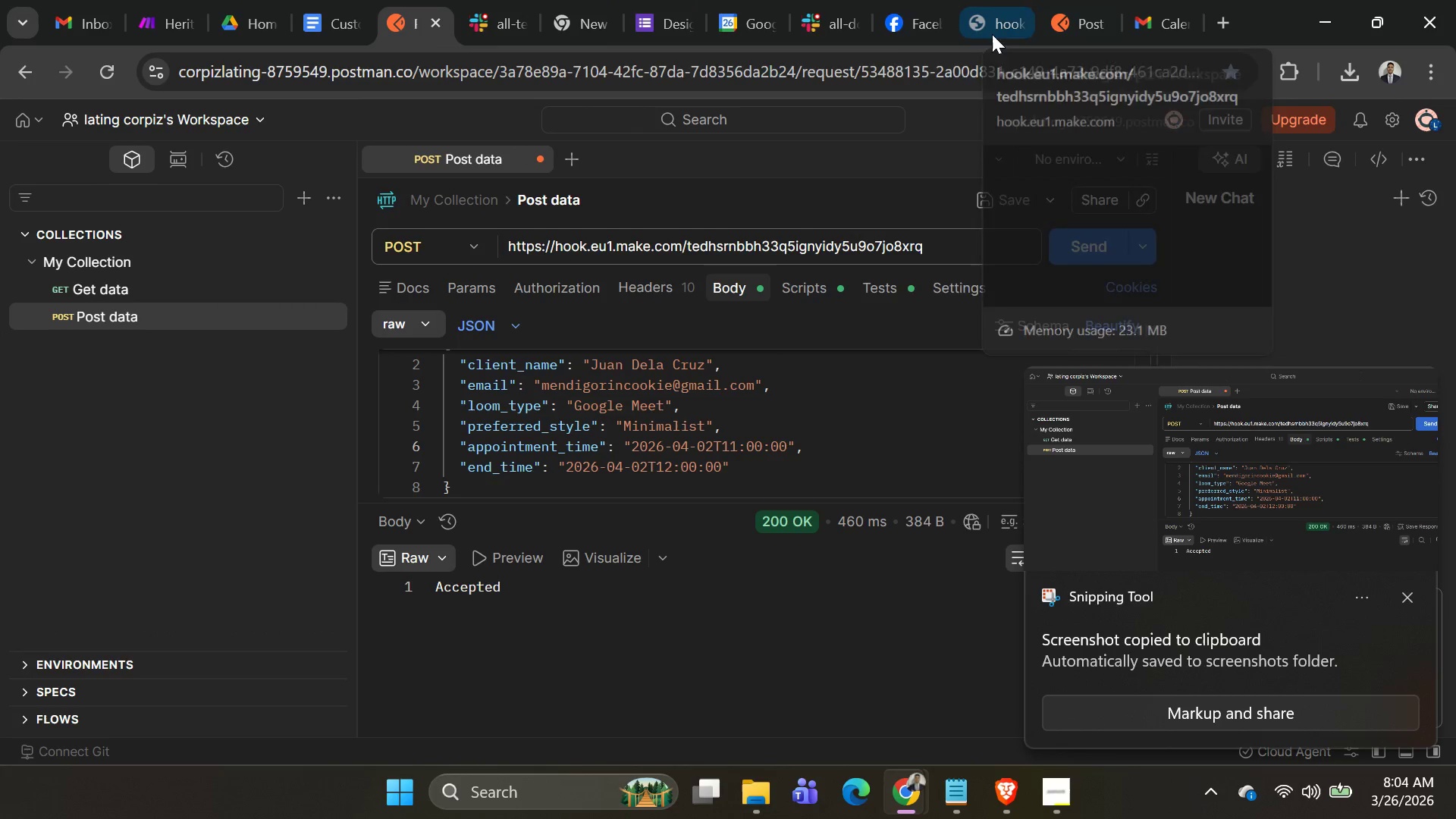 
left_click([924, 30])
 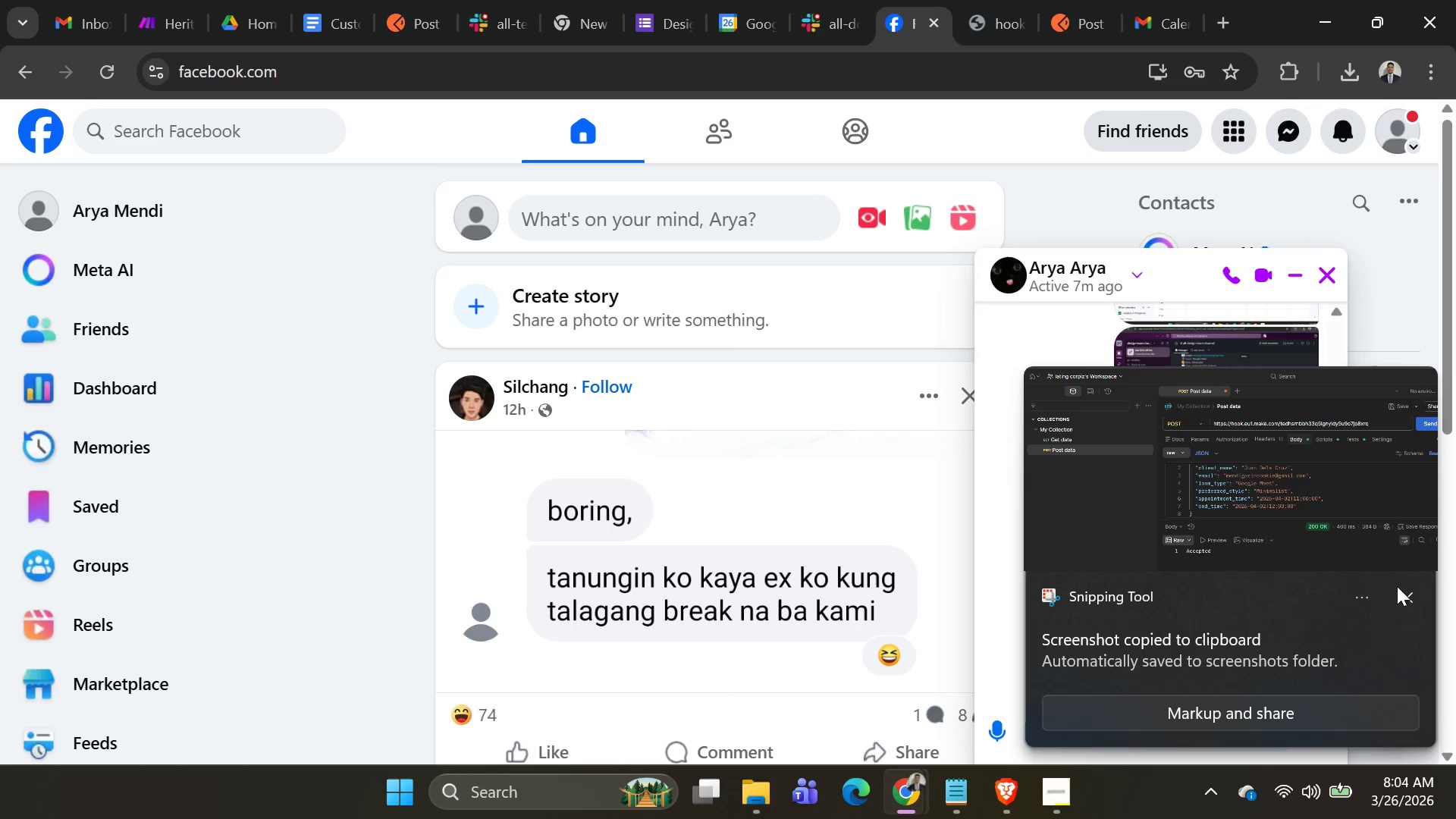 
left_click([1404, 596])
 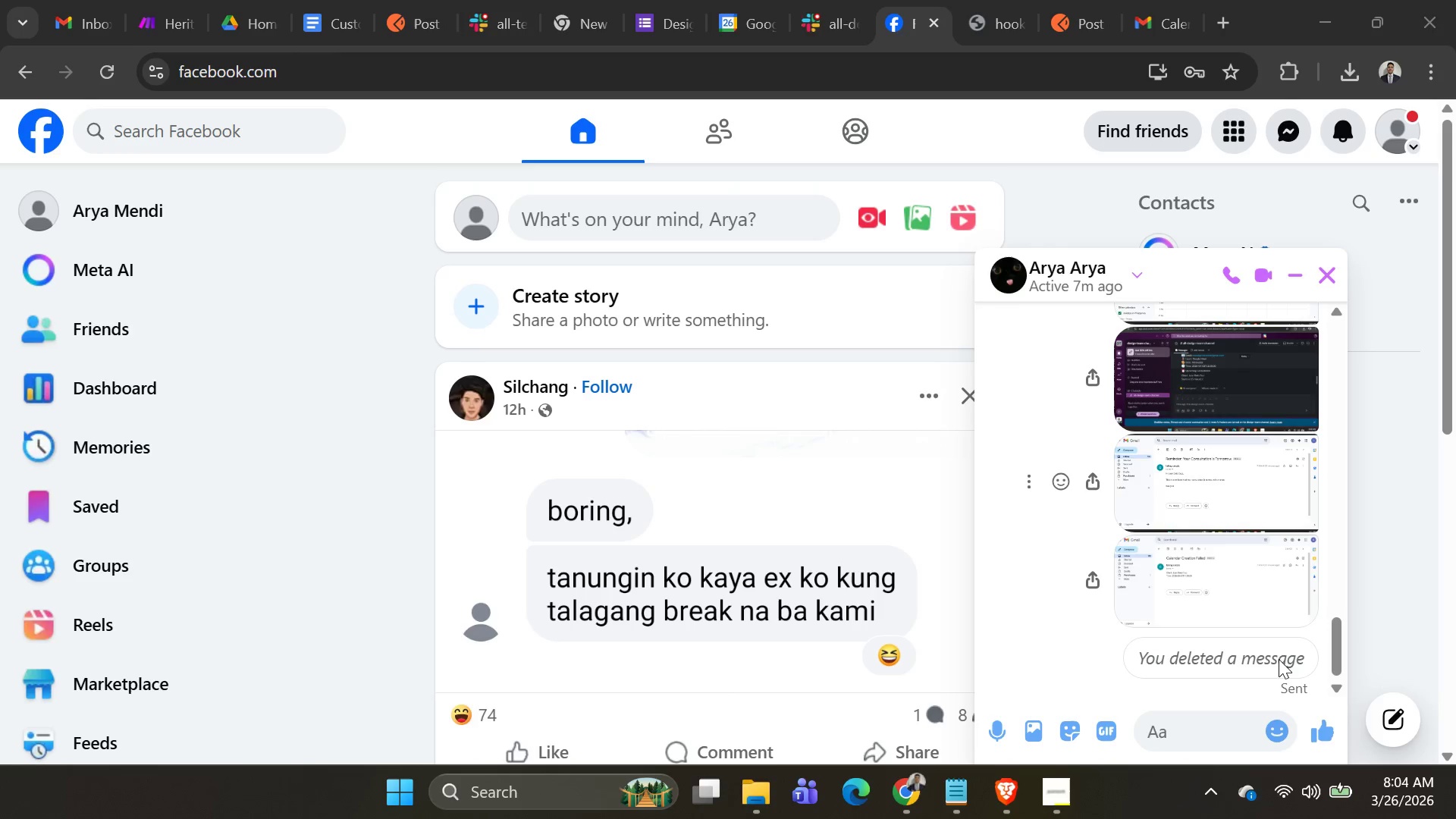 
left_click([1225, 750])
 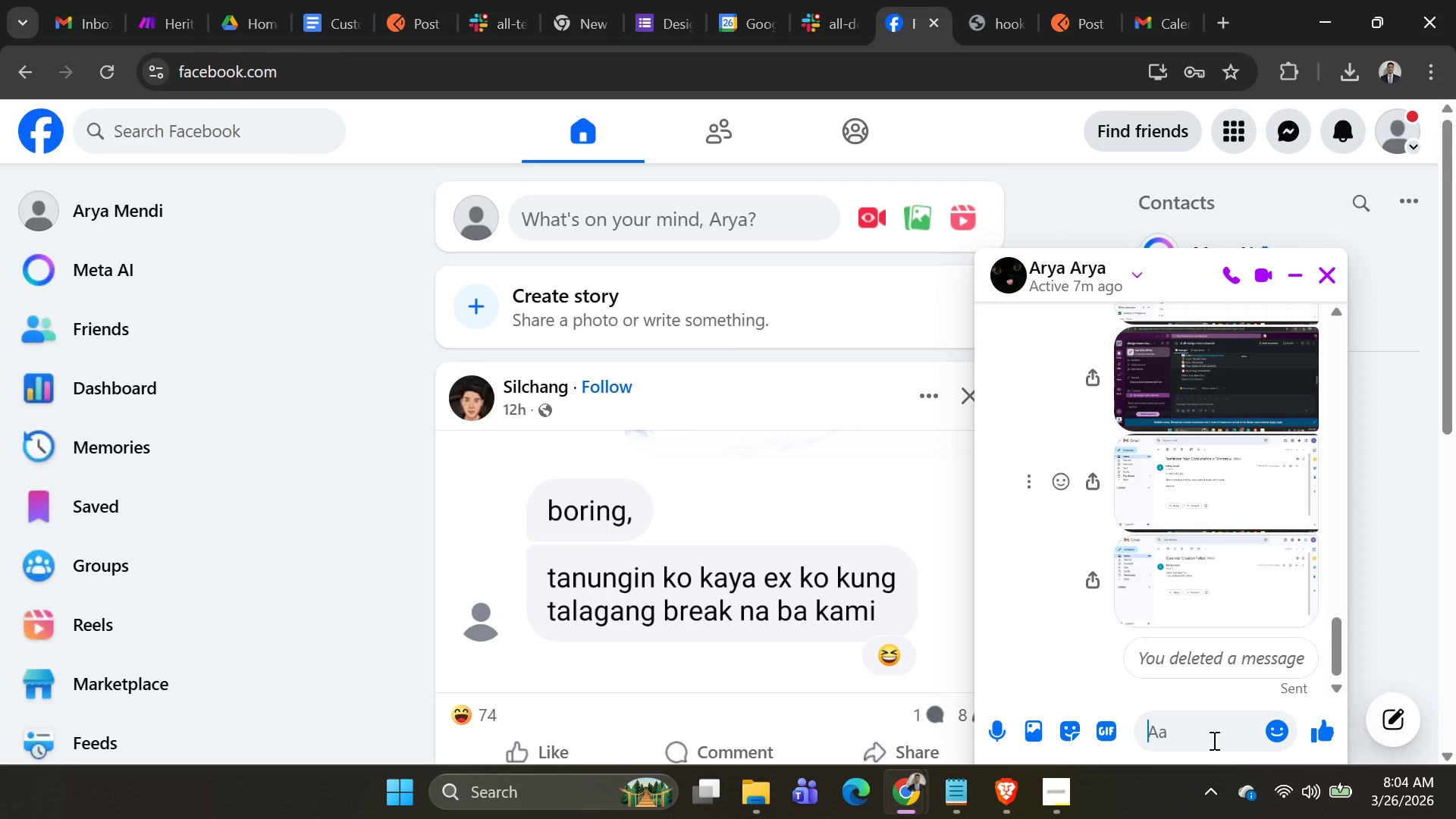 
key(Control+V)
 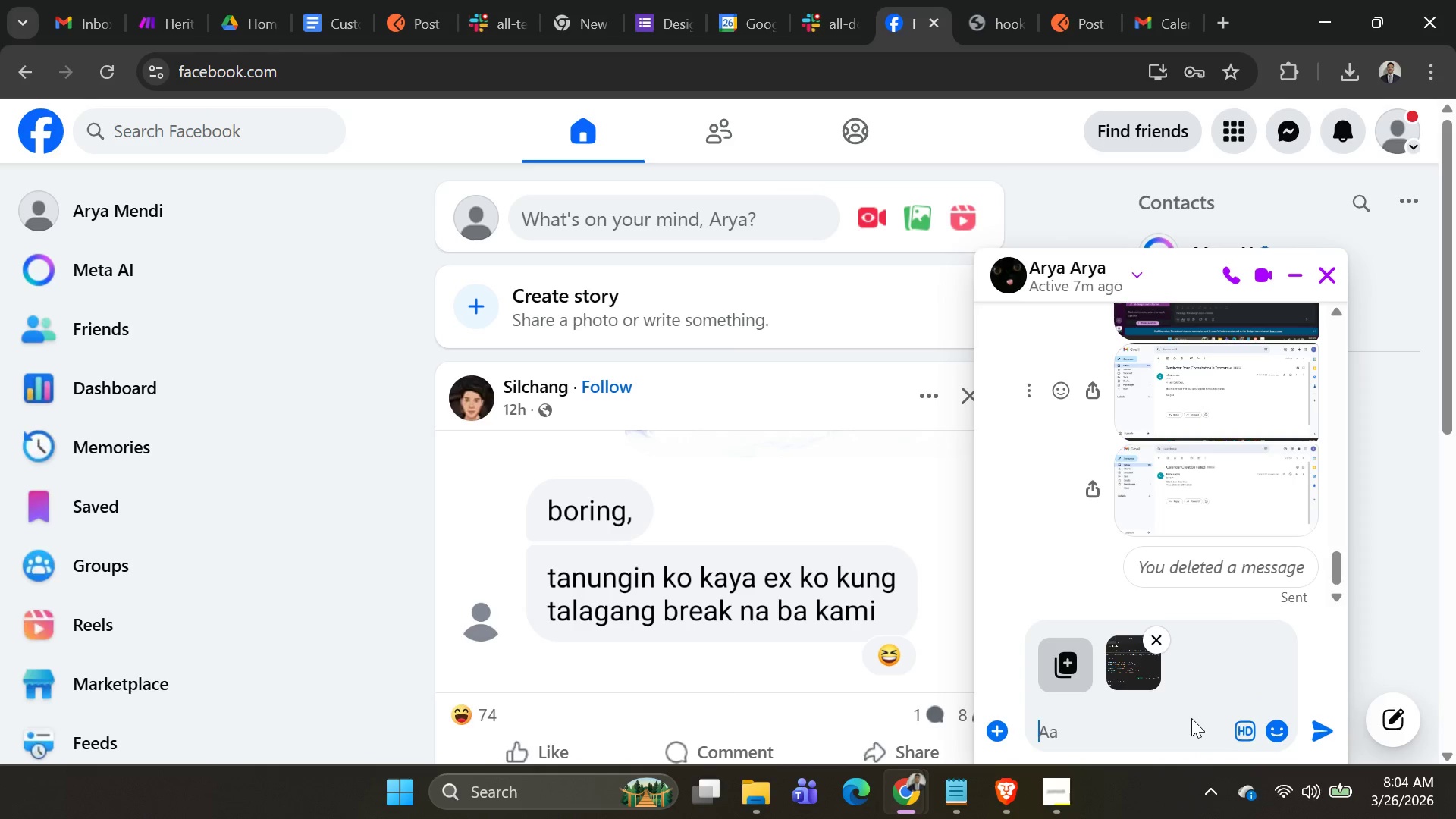 
key(Enter)
 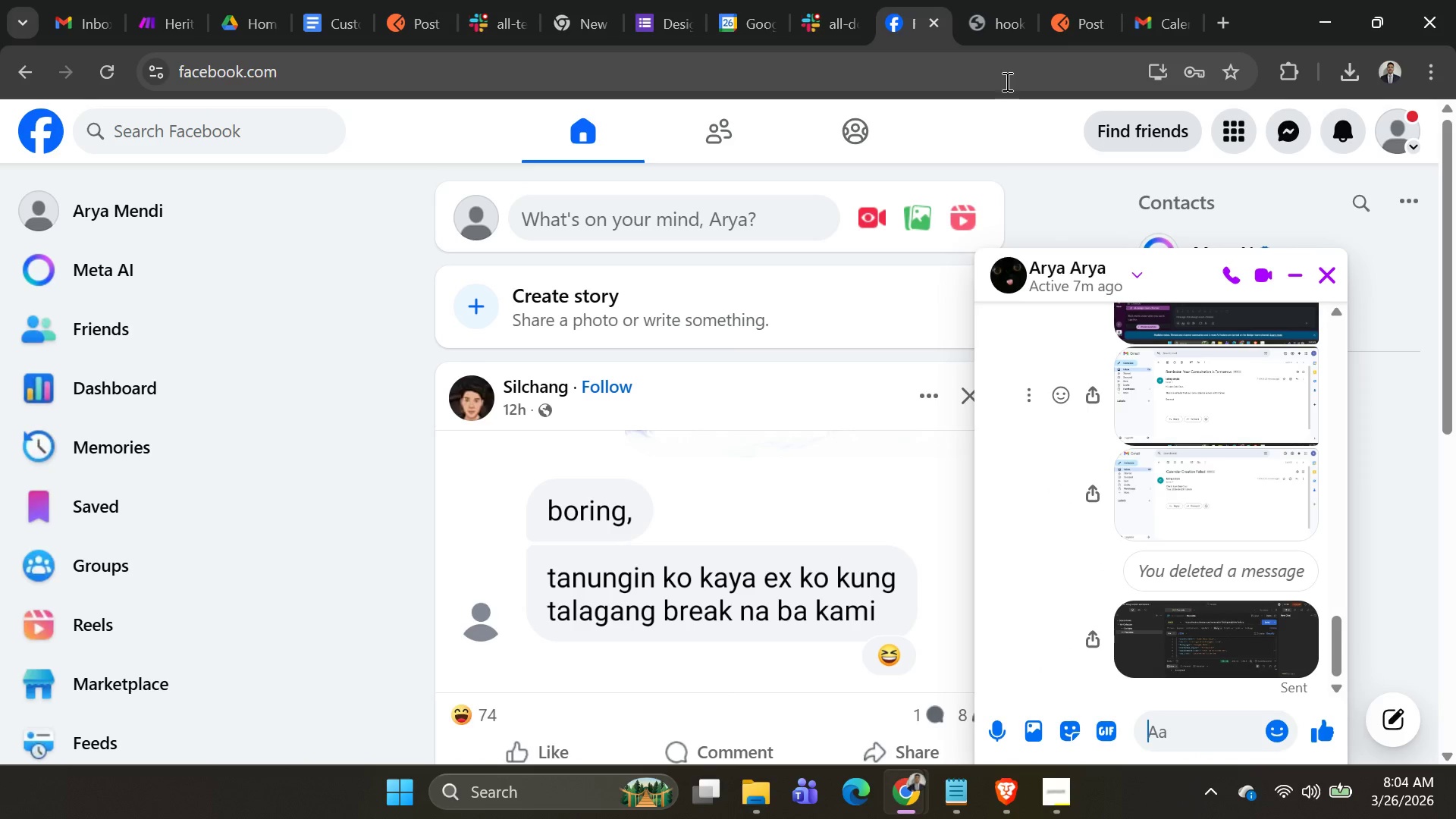 
left_click([165, 14])
 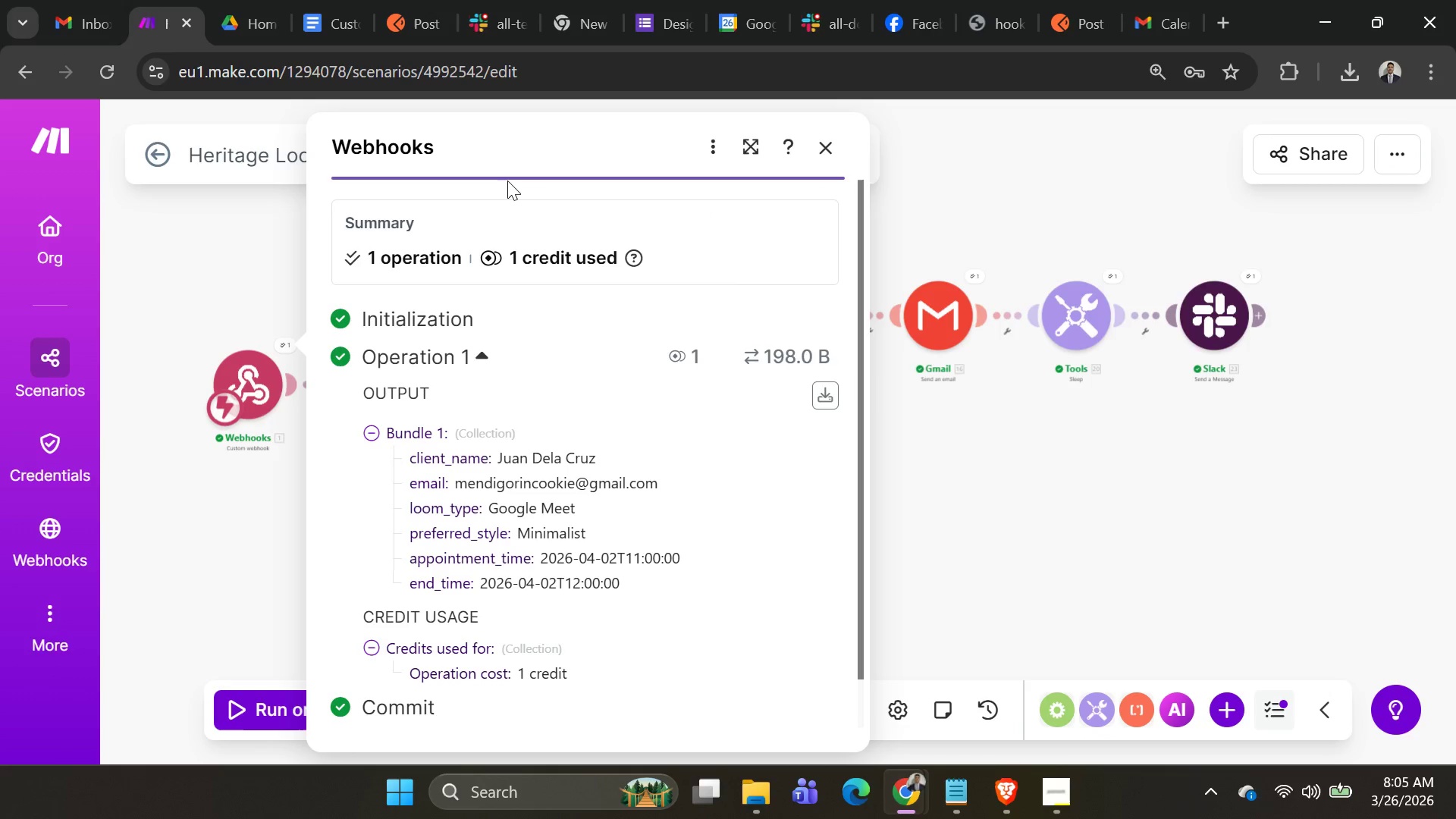 
key(PrintScreen)
 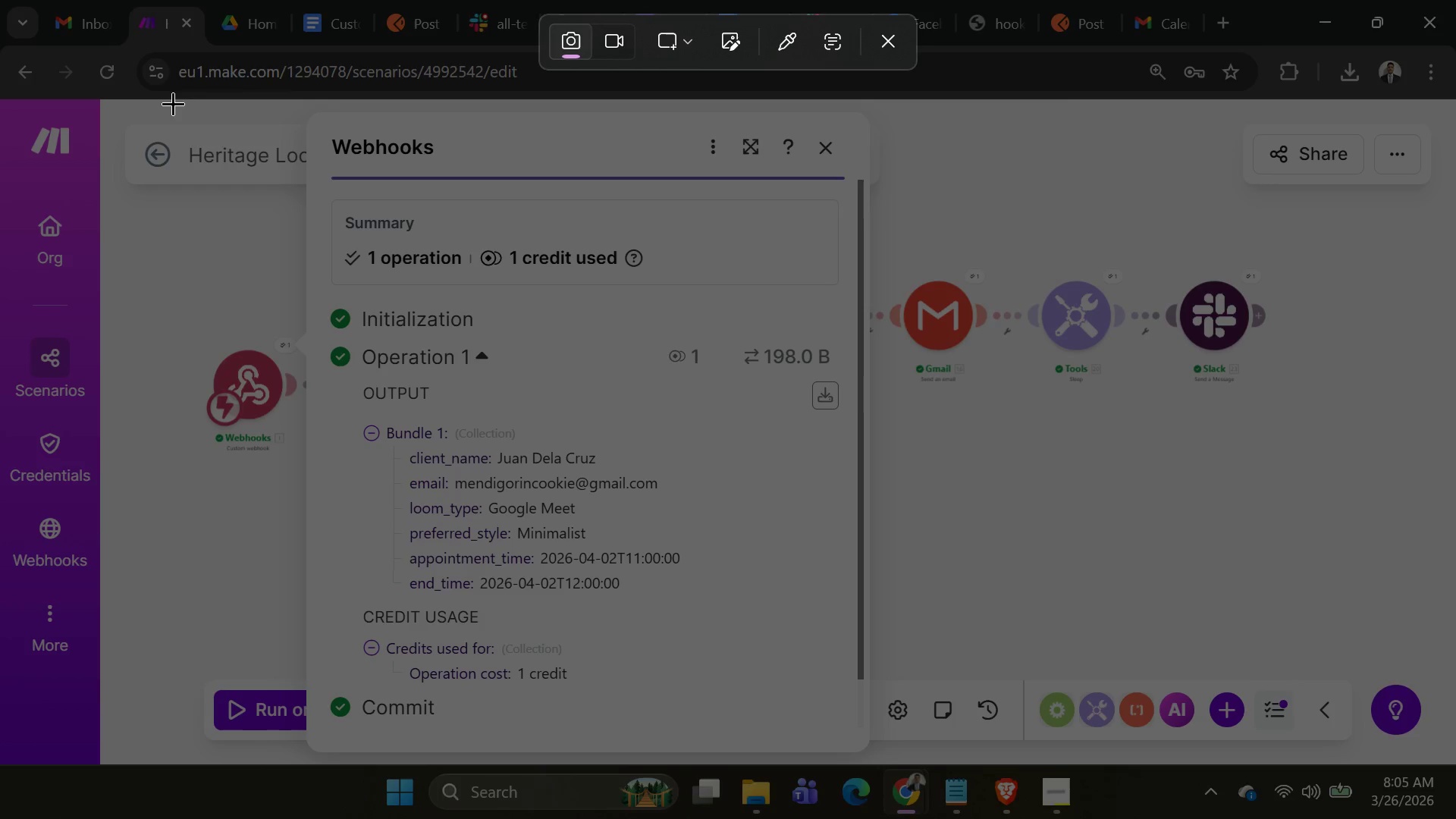 
left_click_drag(start_coordinate=[166, 96], to_coordinate=[874, 758])
 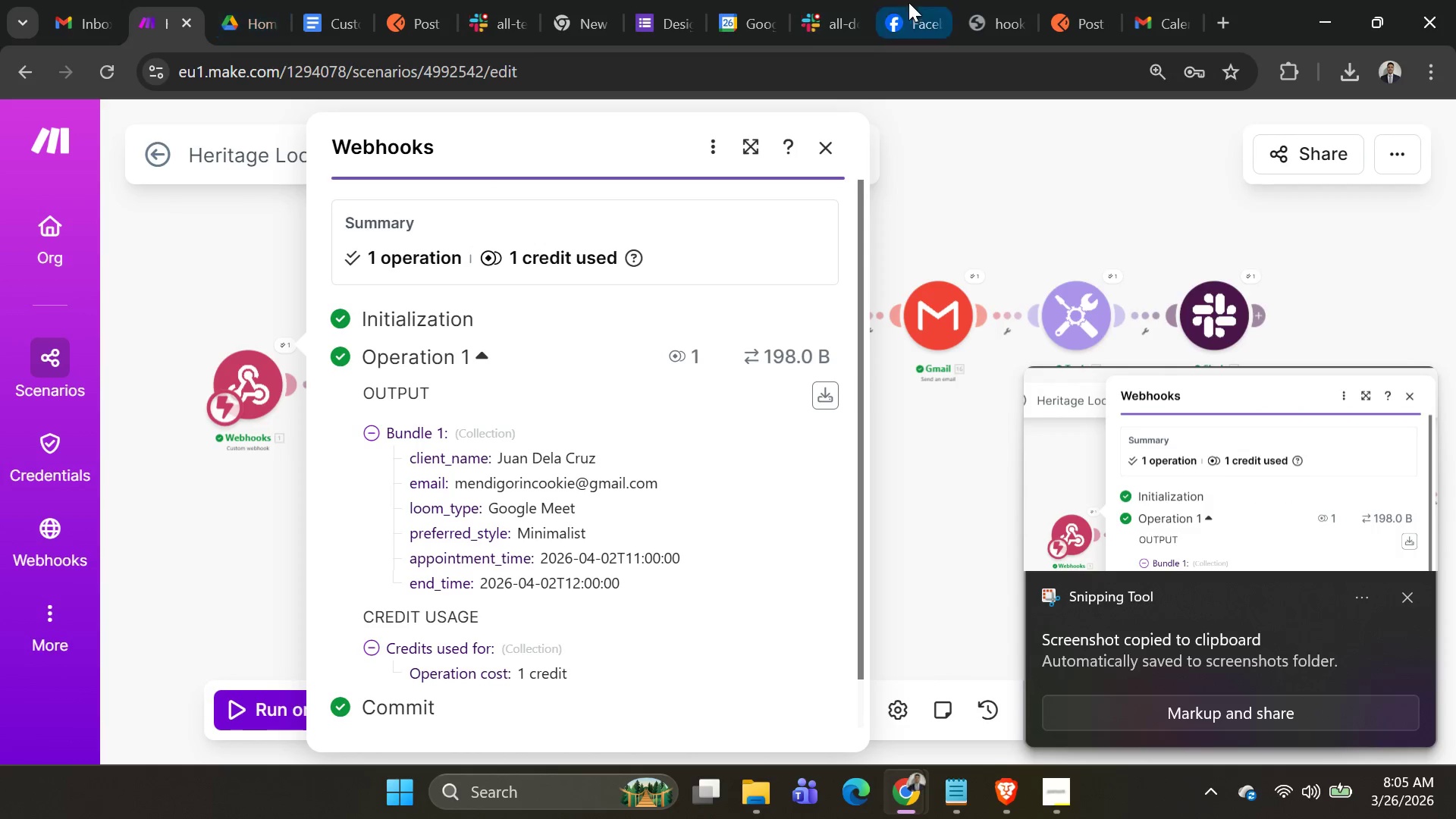 
left_click([896, 25])
 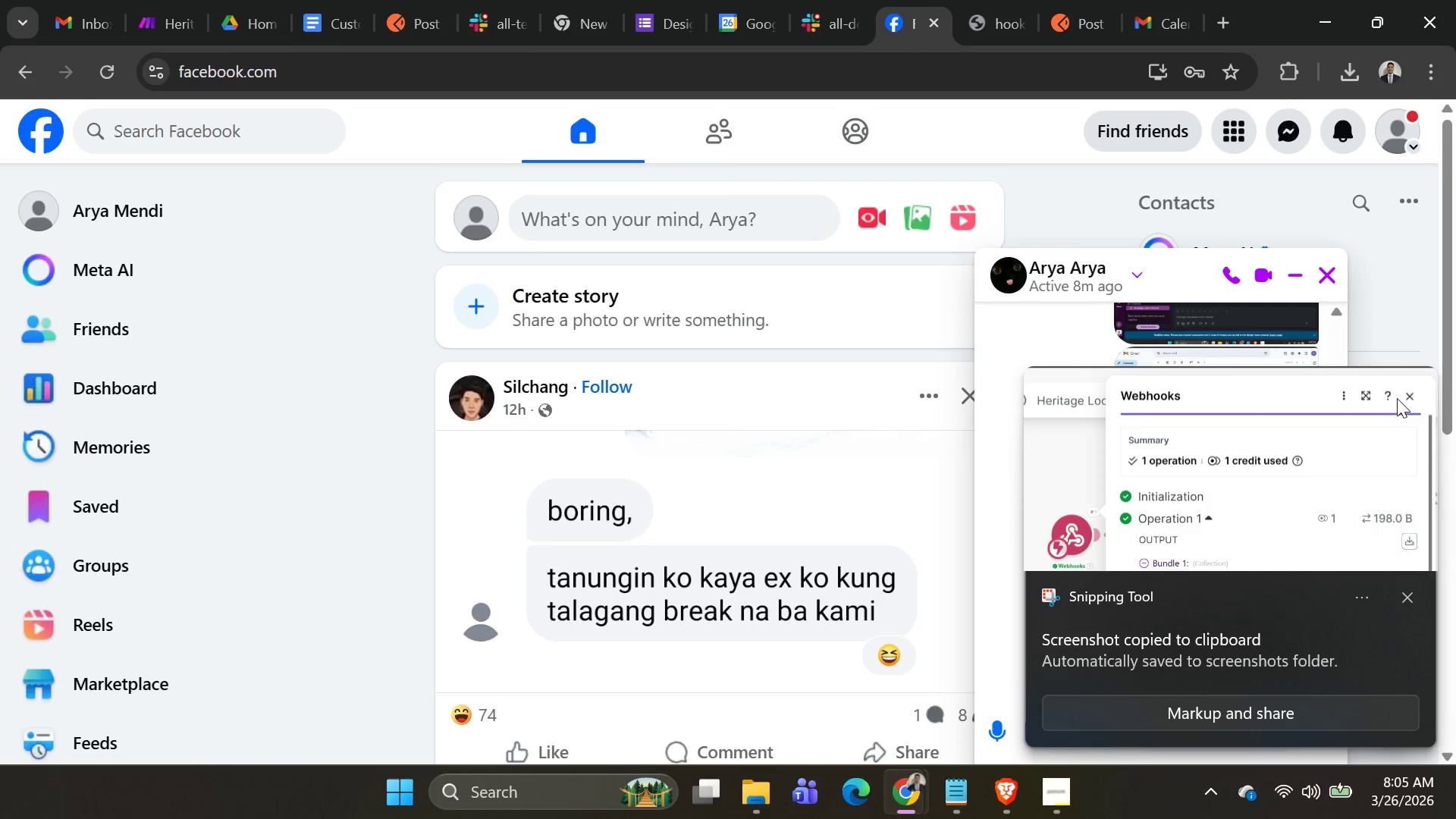 
left_click([1401, 395])
 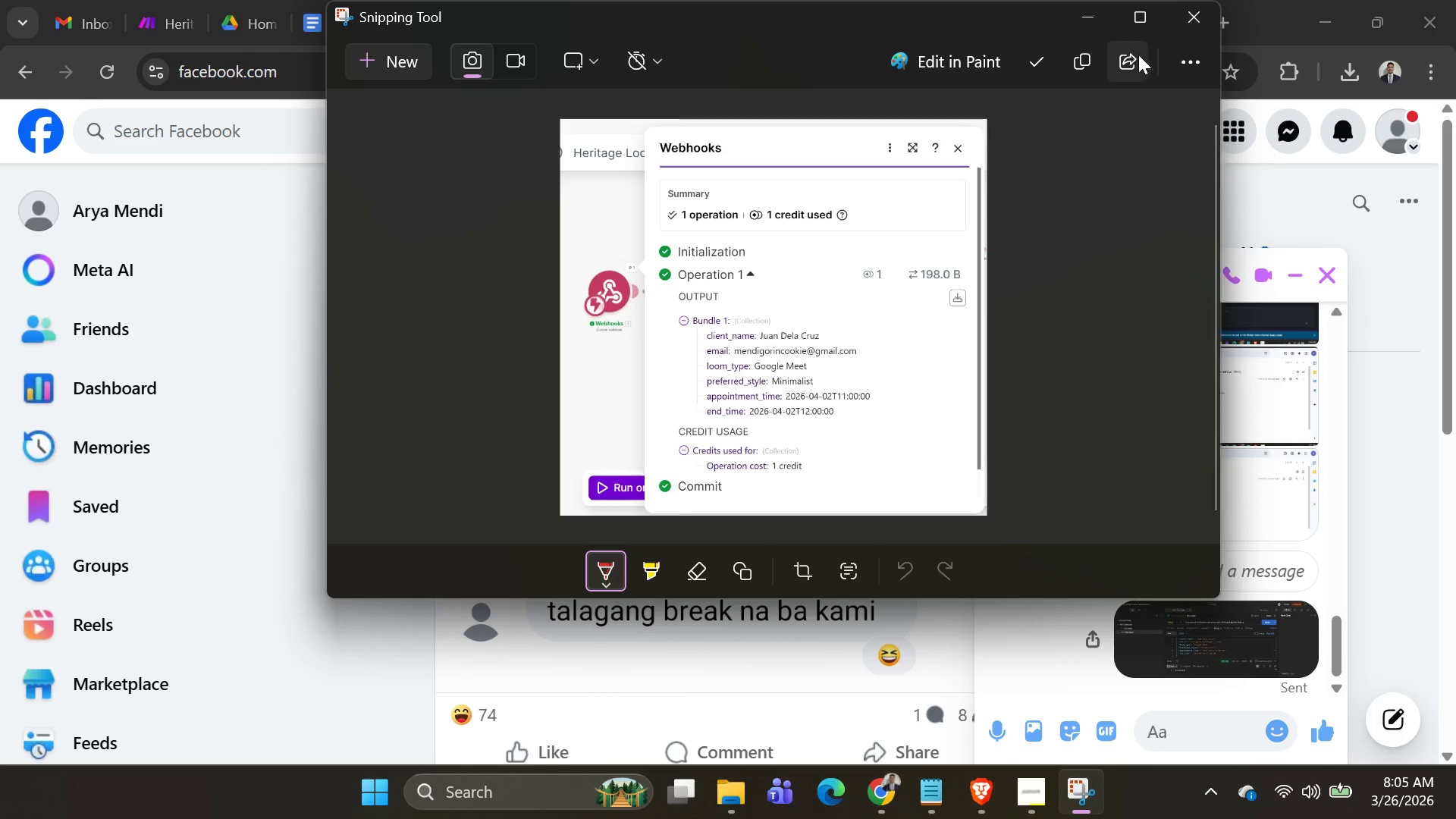 
left_click([1182, 17])
 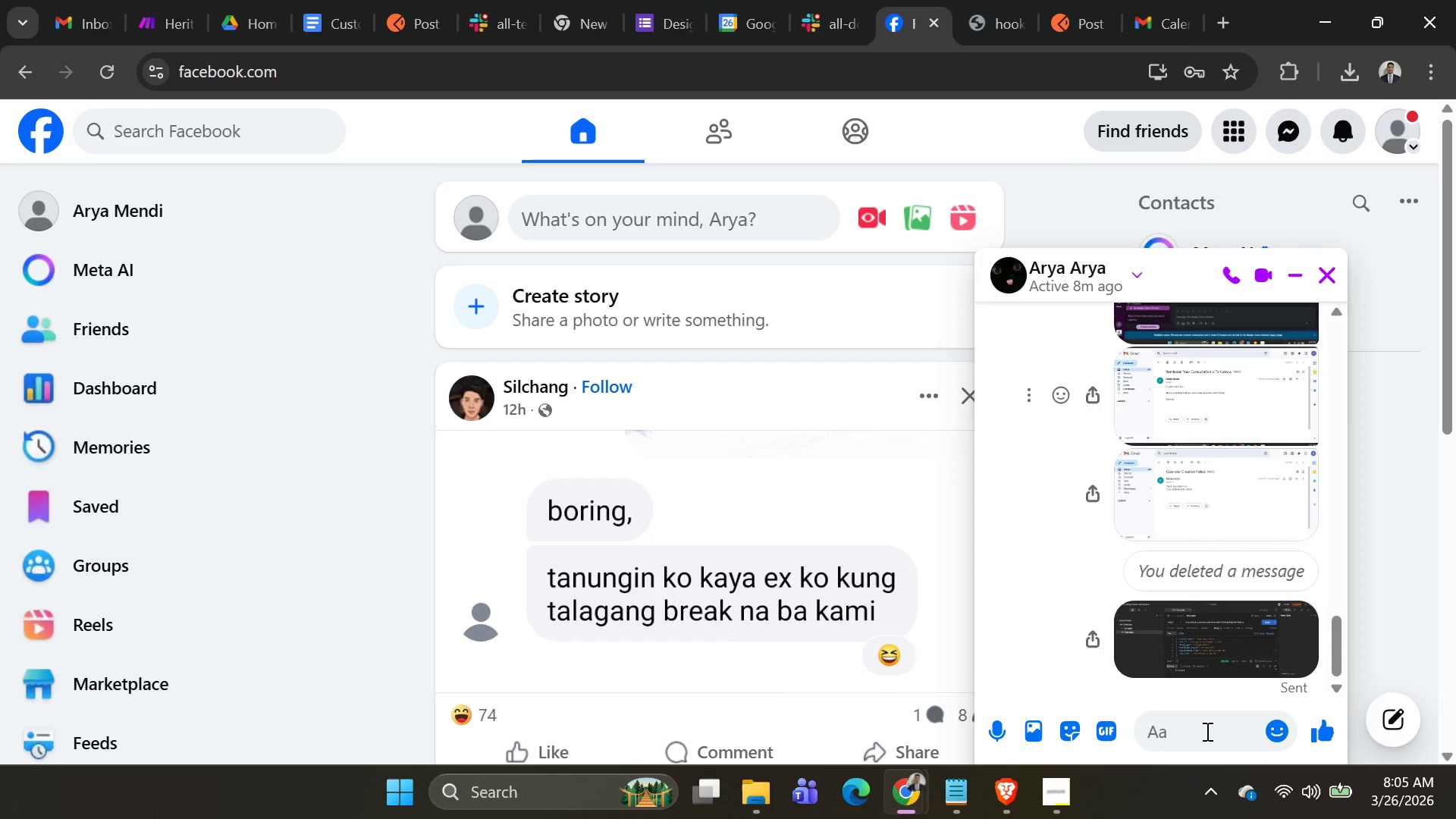 
left_click([1198, 734])
 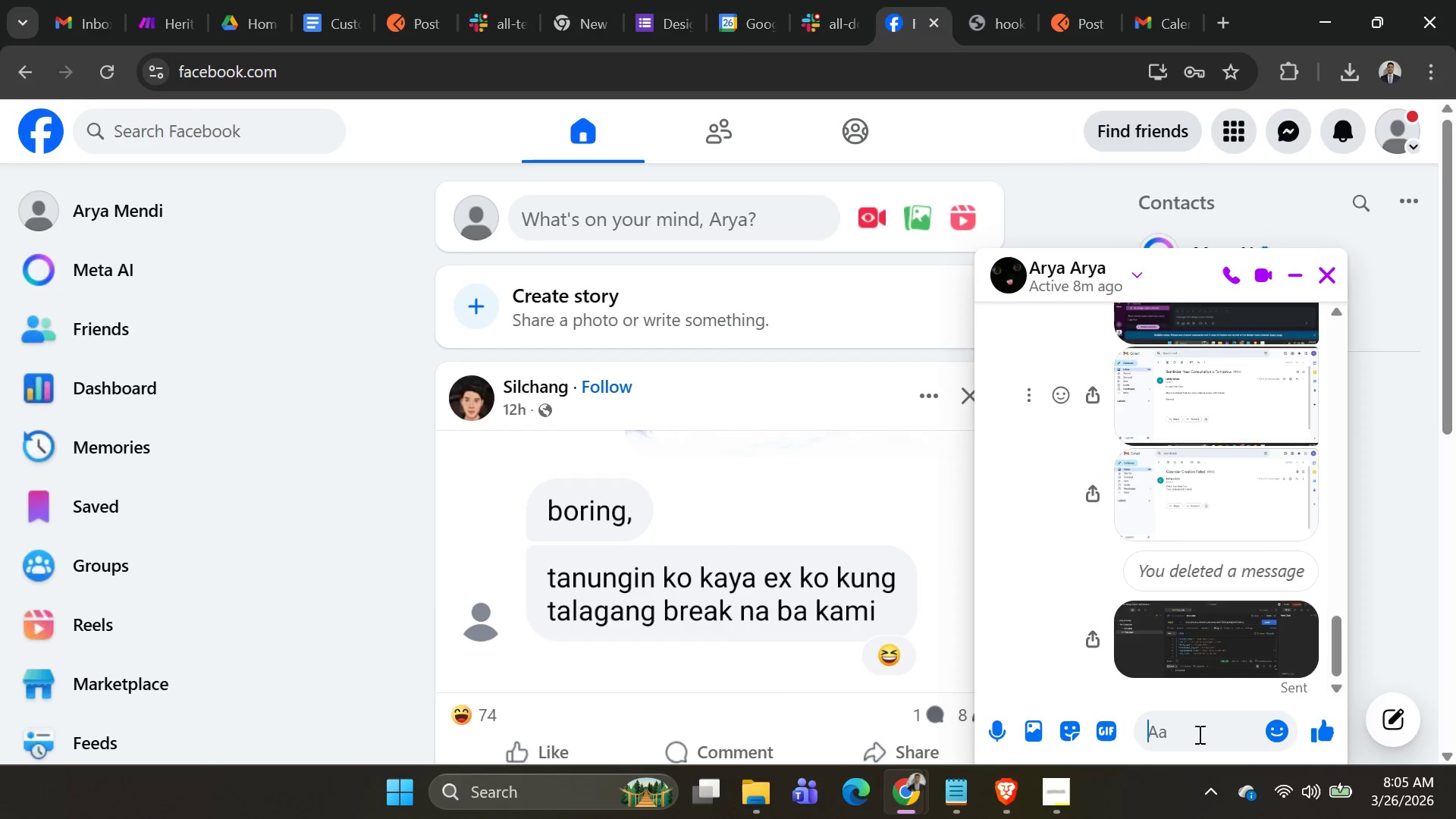 
key(Control+V)
 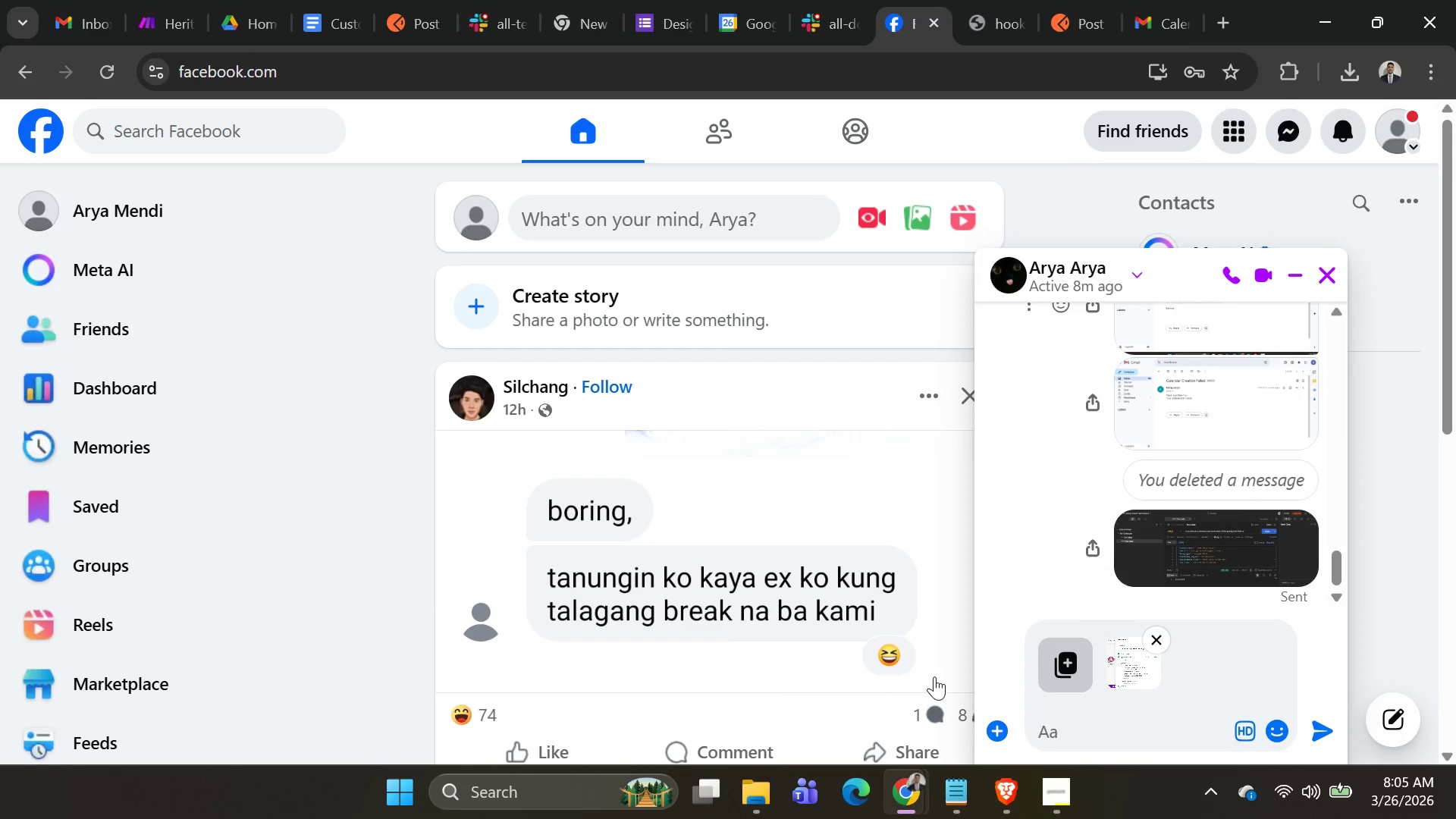 
key(Enter)
 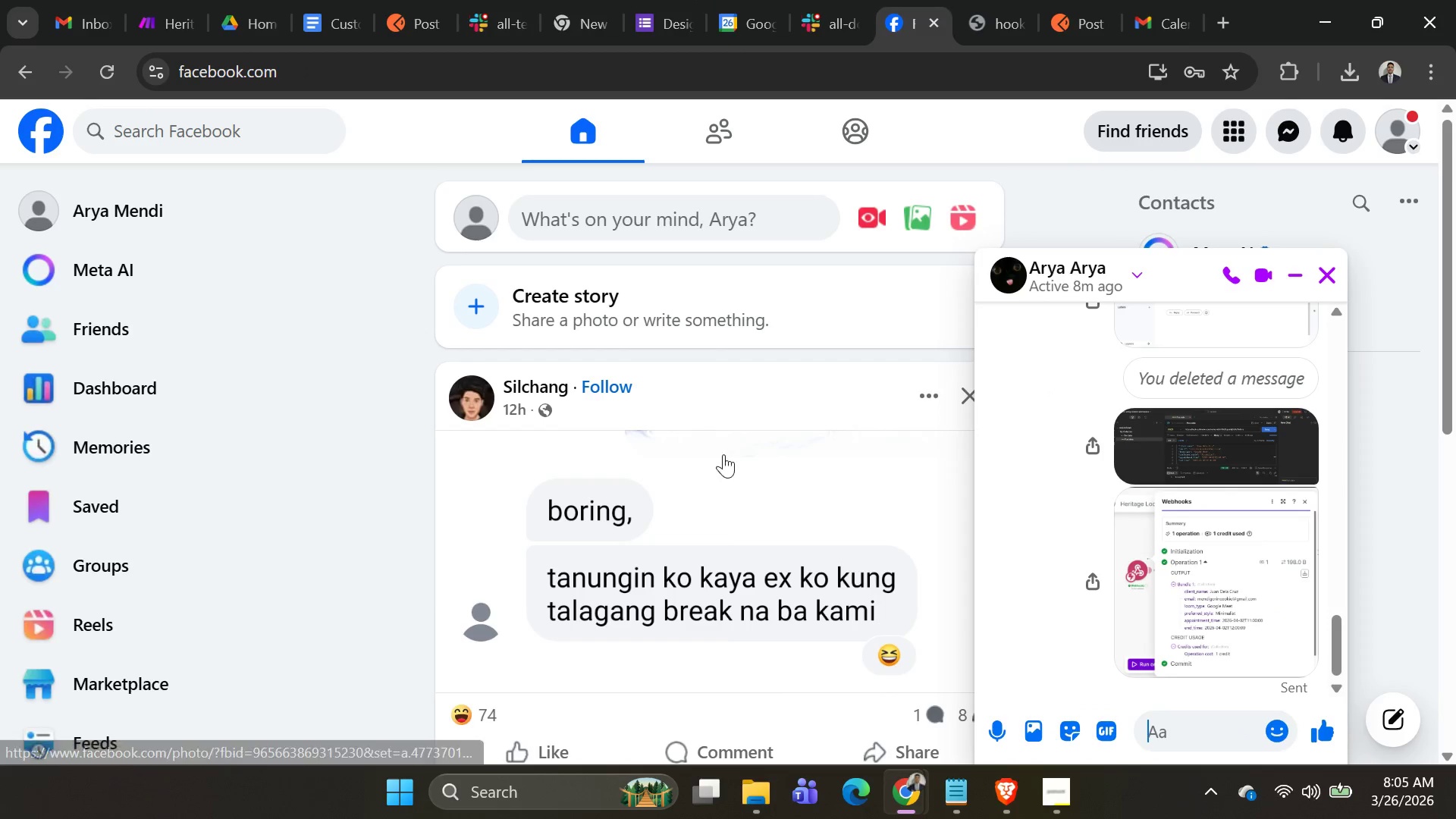 
scroll: coordinate [1316, 488], scroll_direction: up, amount: 4.0
 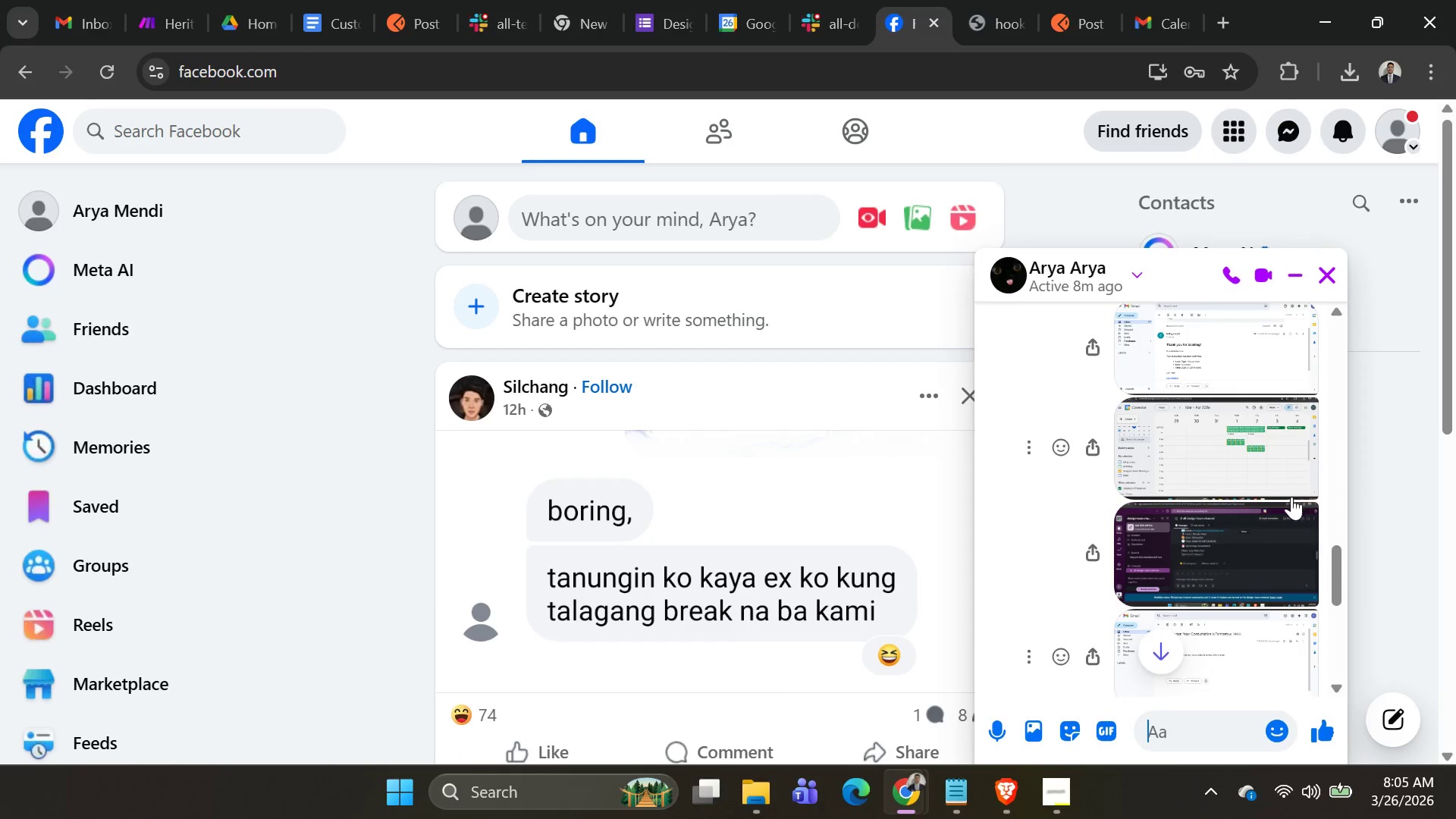 
key(Alt+AltLeft)
 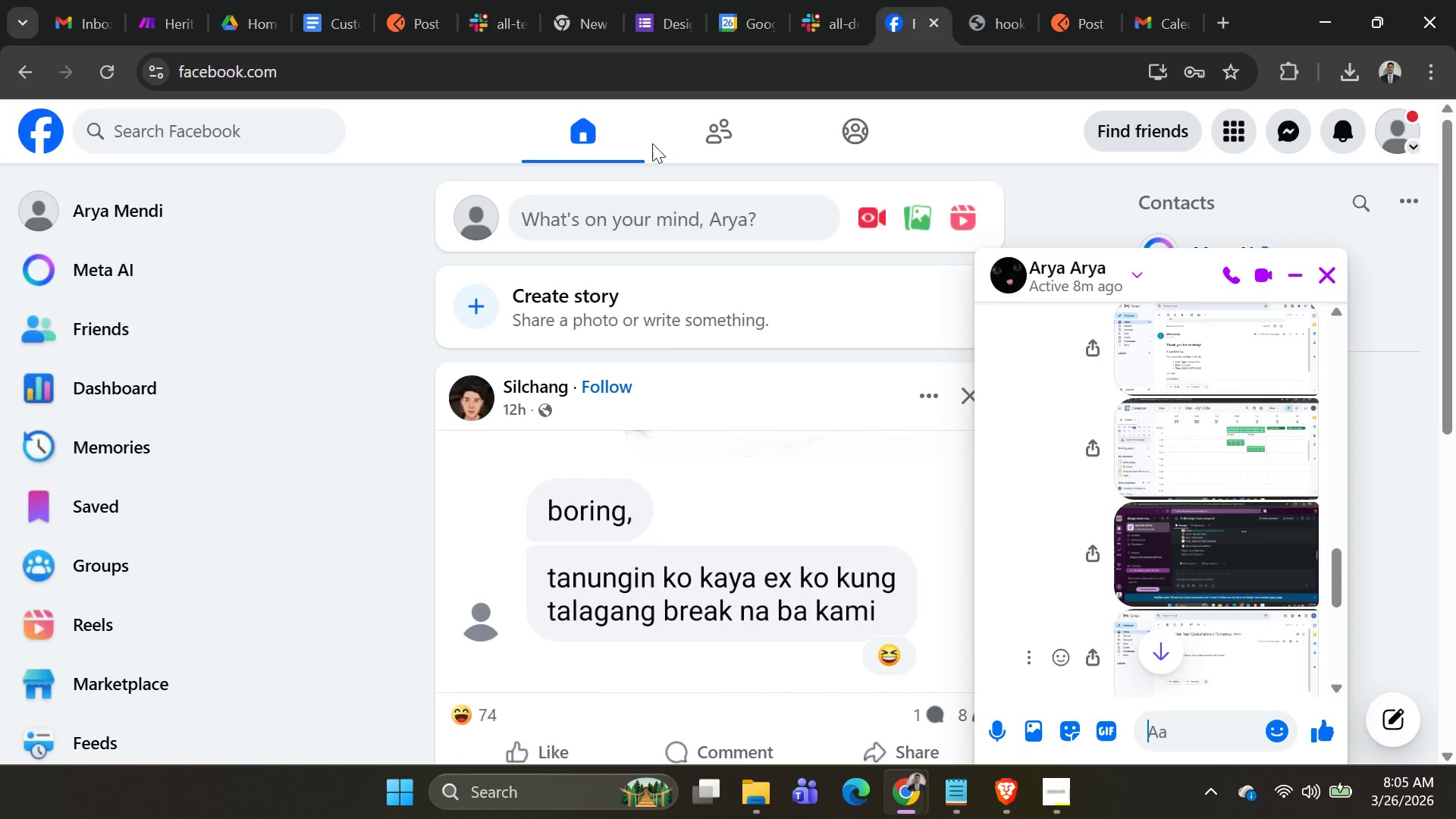 
key(Alt+Tab)
 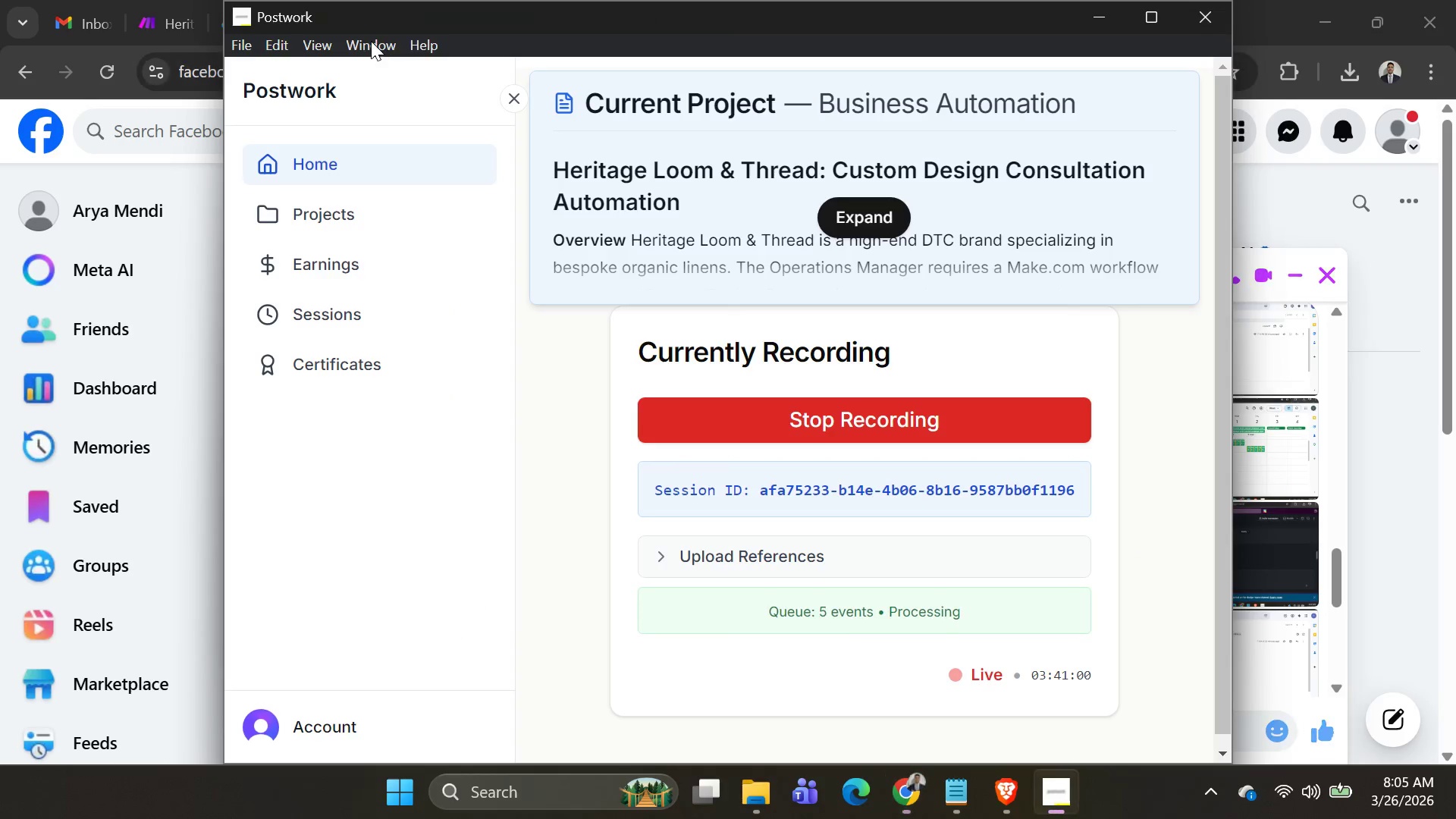 
scroll: coordinate [1276, 491], scroll_direction: up, amount: 1.0
 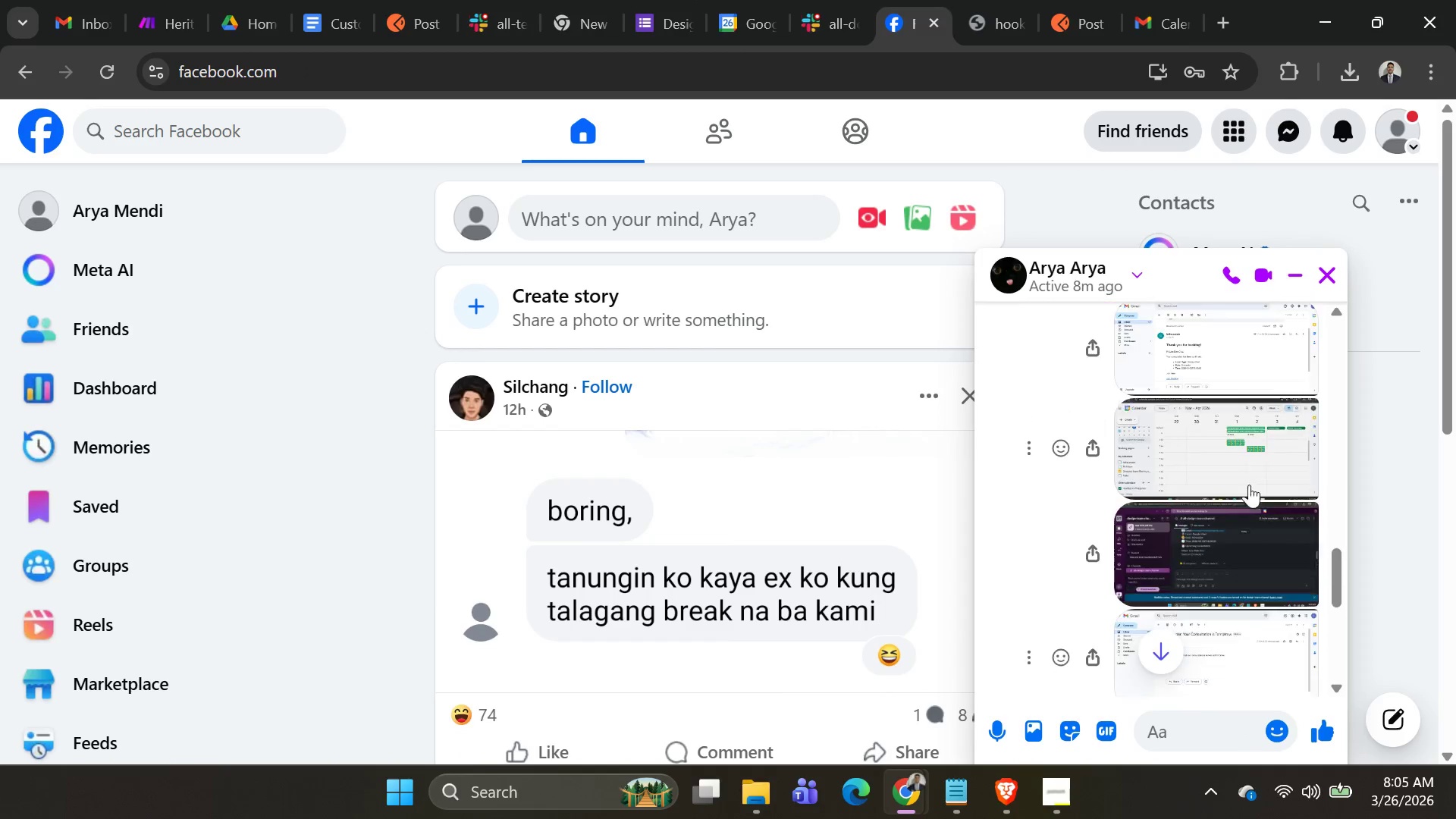 
key(Alt+AltLeft)
 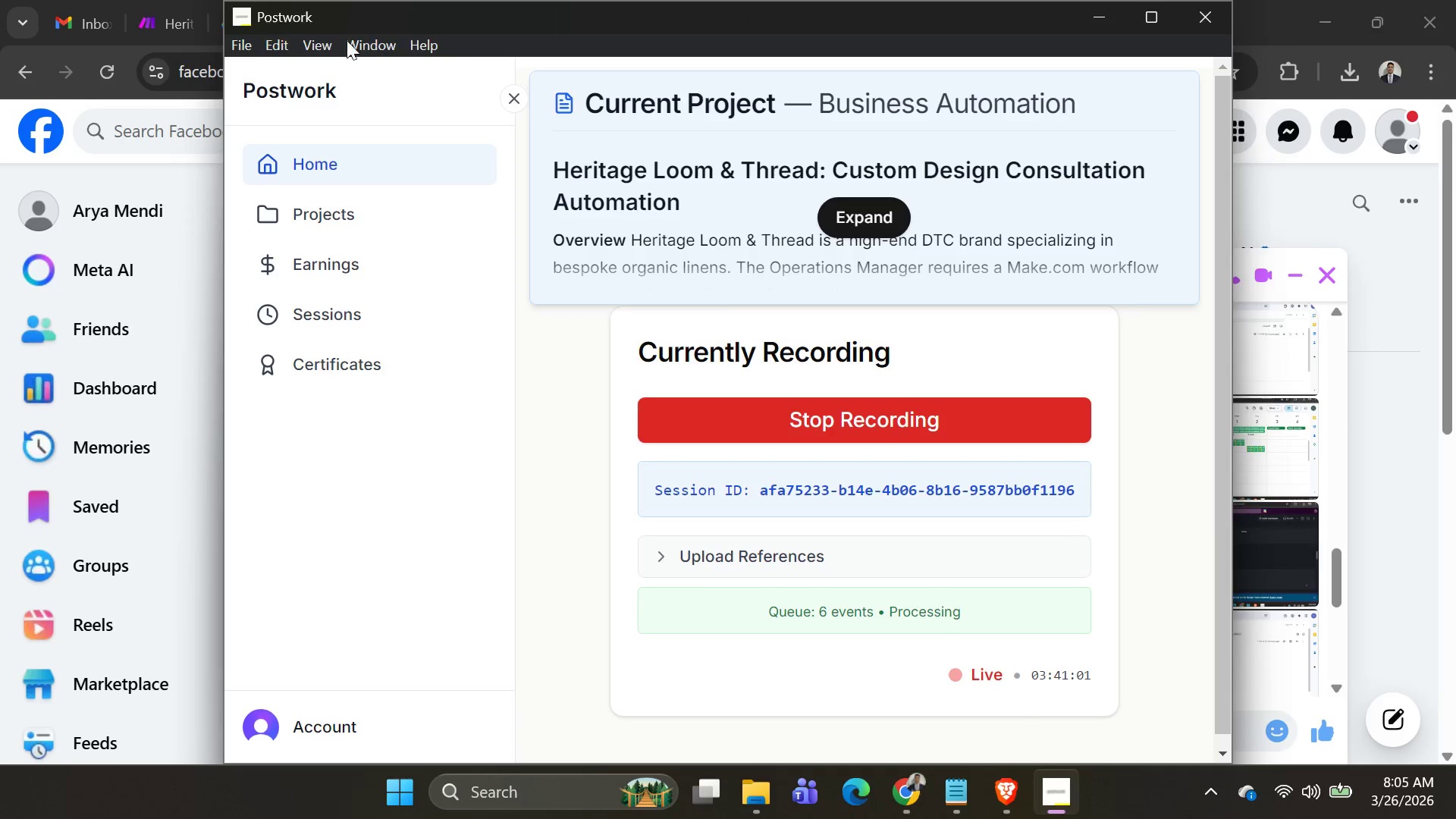 
key(Alt+Tab)
 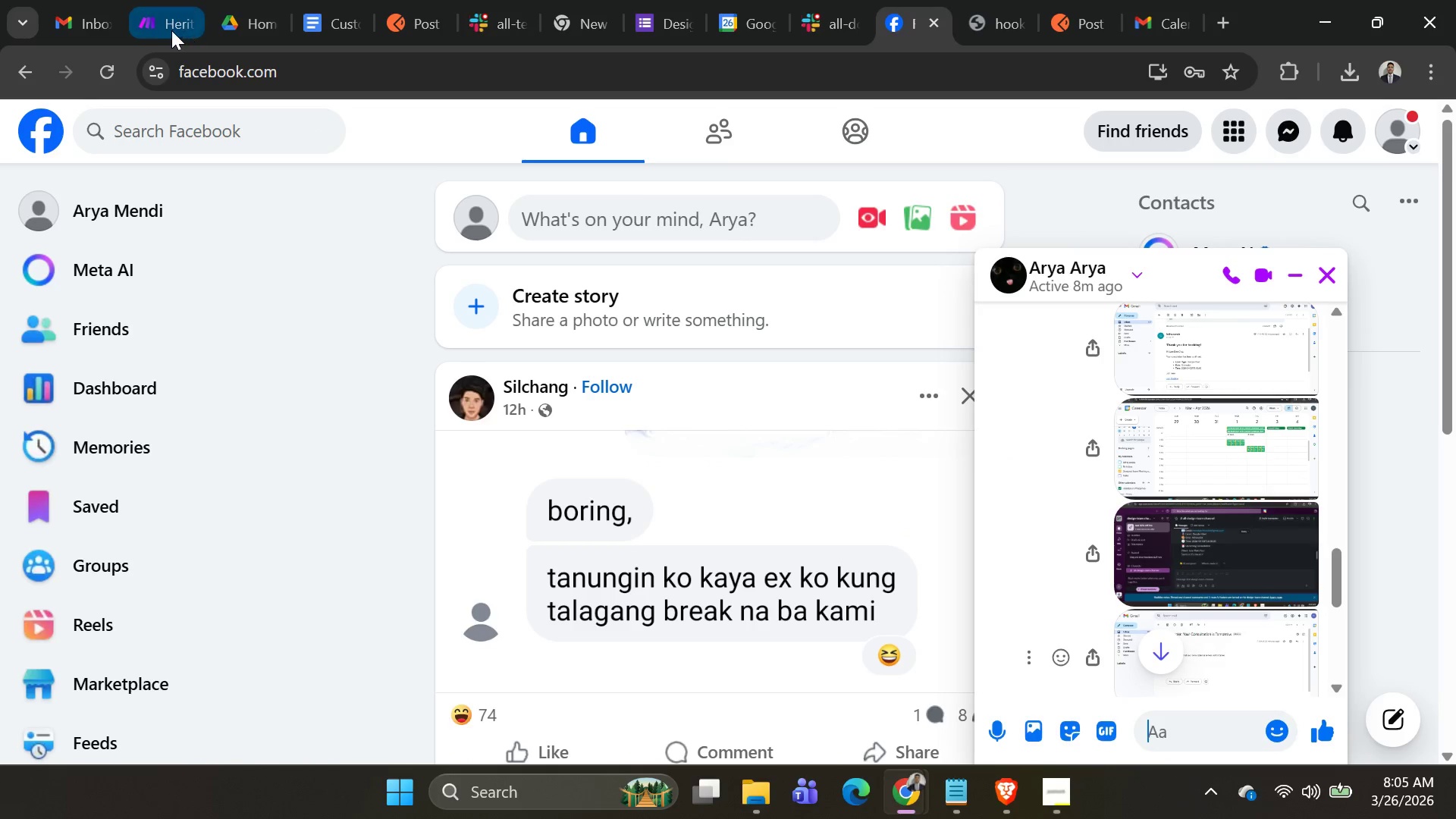 
left_click([168, 27])
 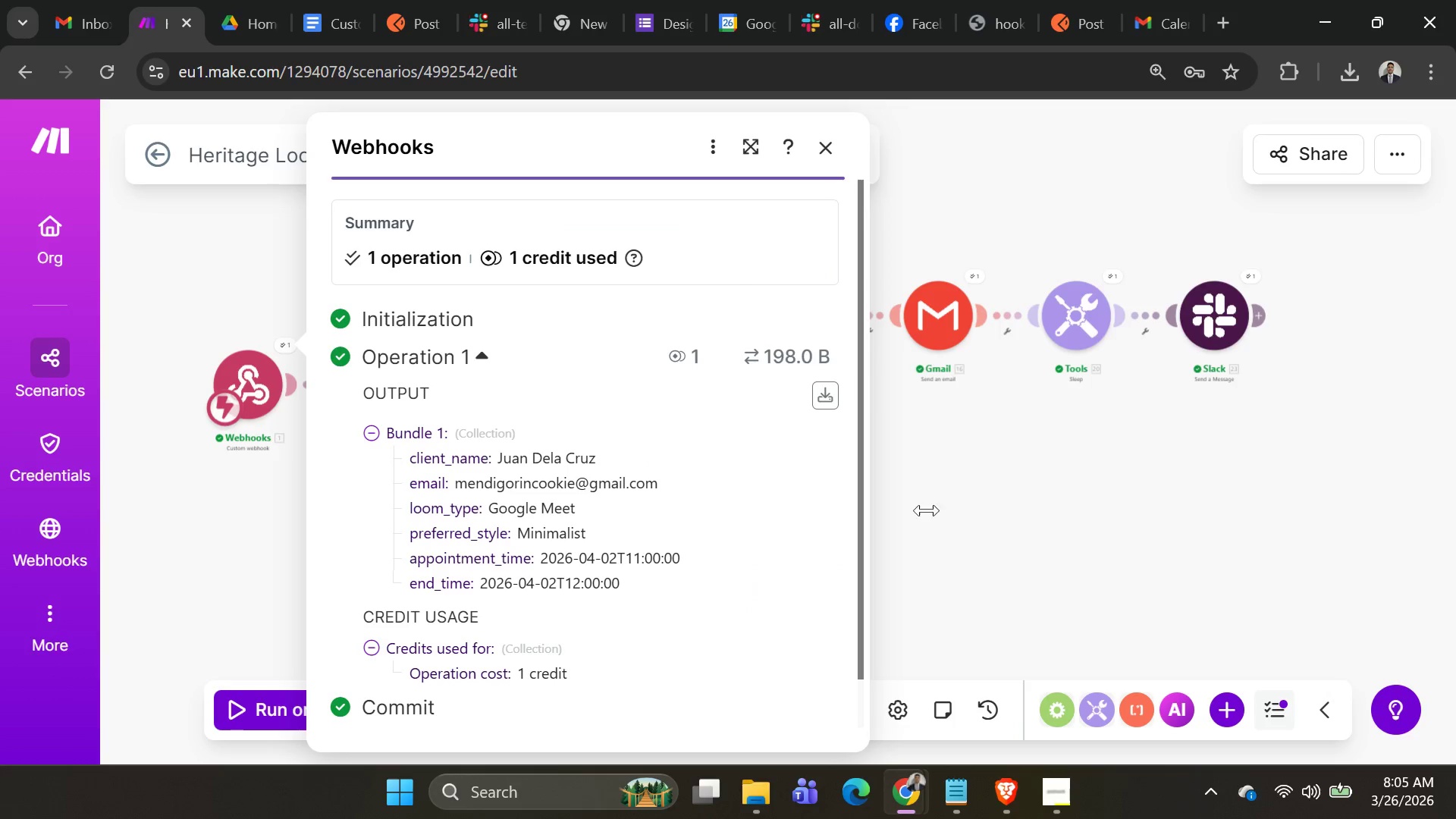 
left_click([968, 510])
 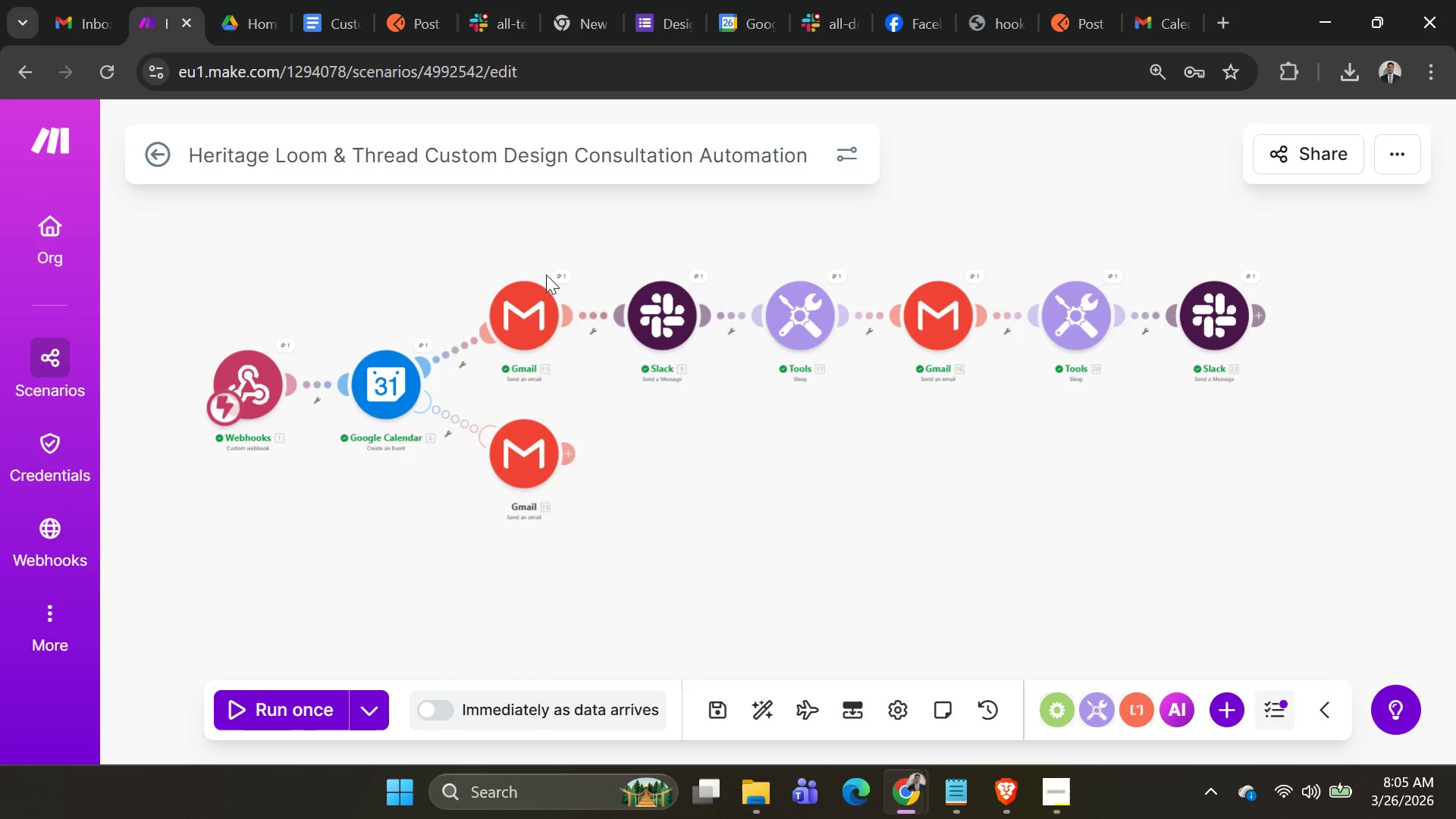 
left_click([561, 281])
 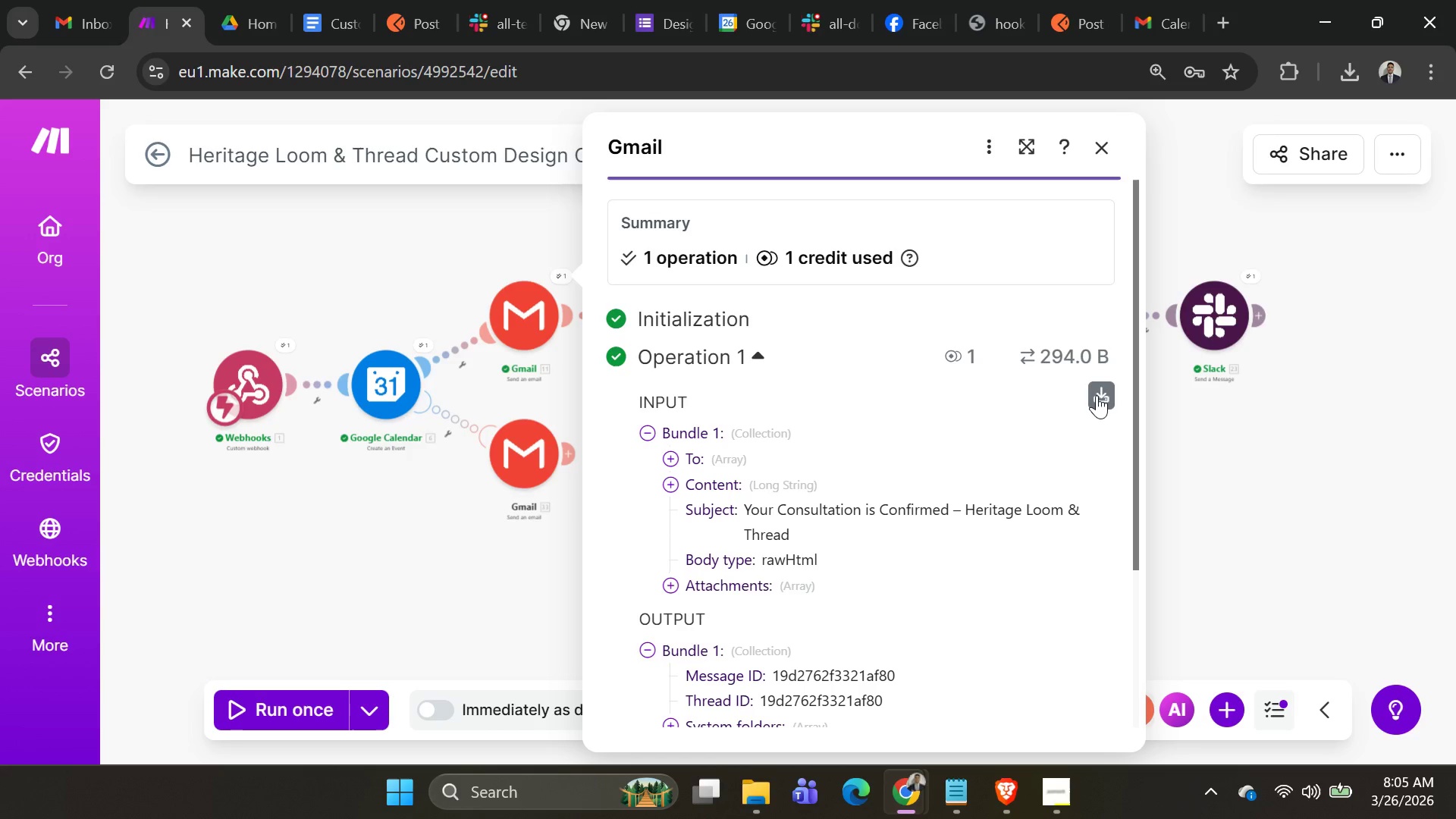 
left_click([1097, 395])
 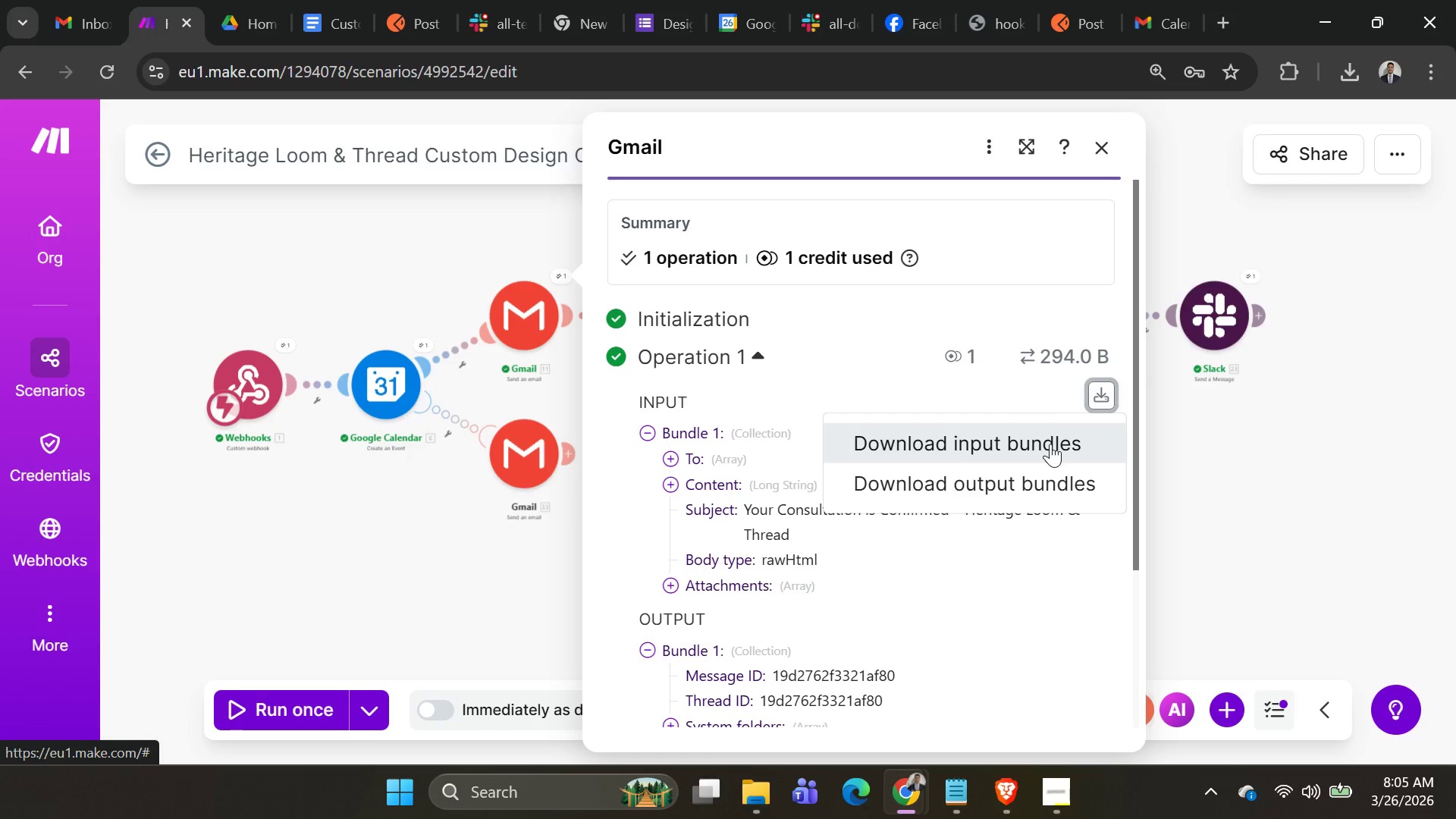 
wait(5.19)
 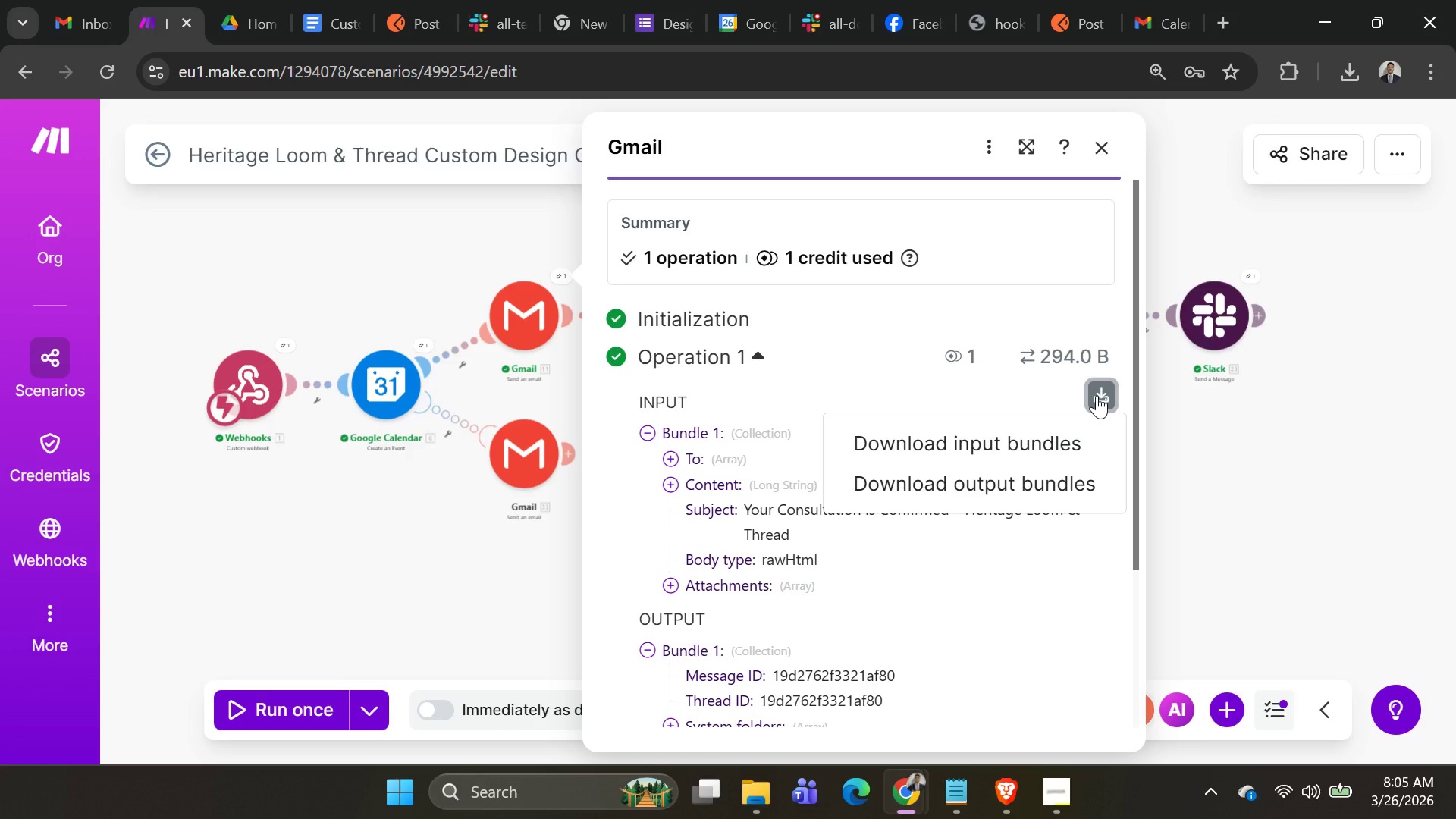 
left_click([1050, 444])
 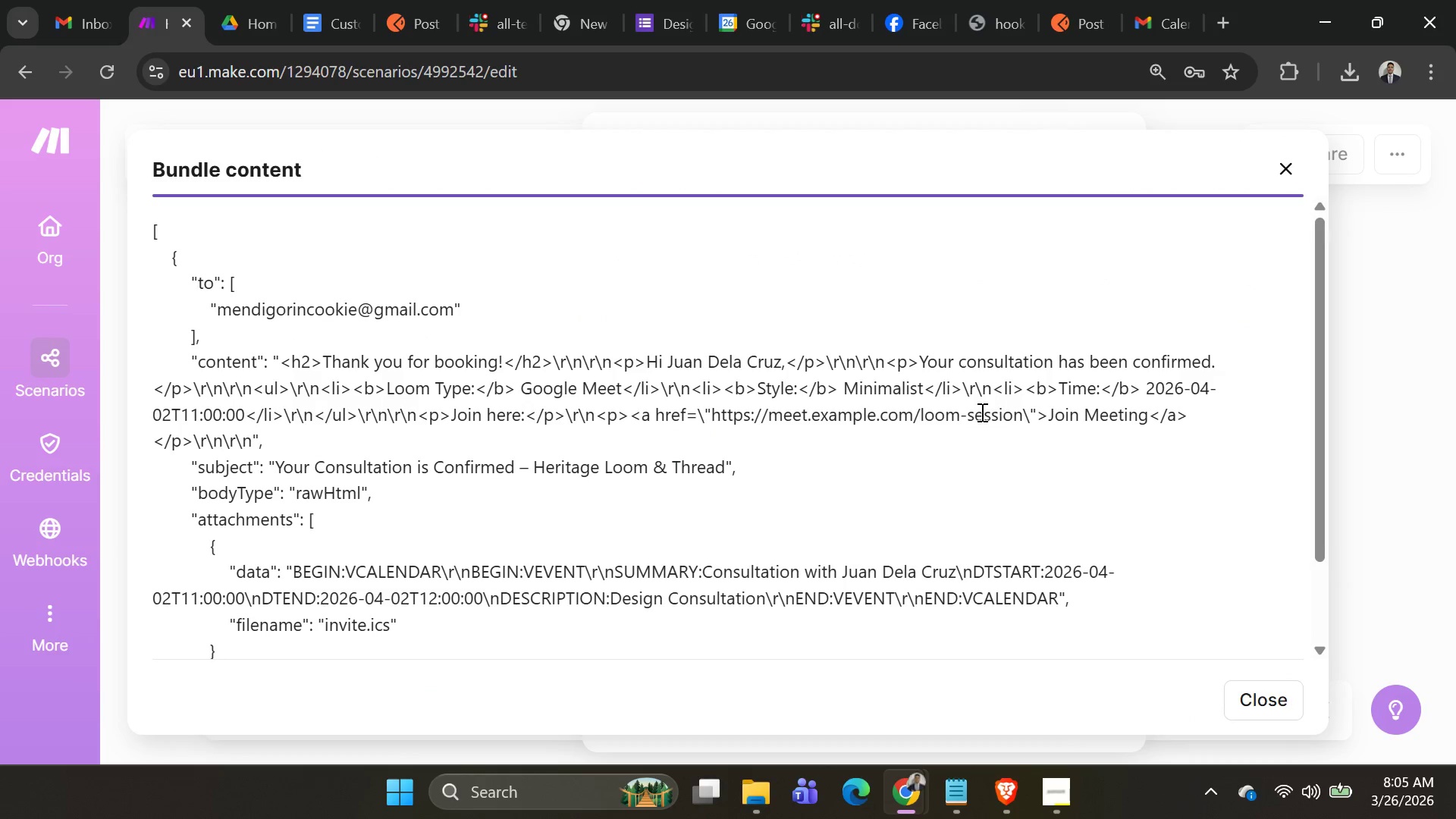 
scroll: coordinate [968, 406], scroll_direction: down, amount: 1.0
 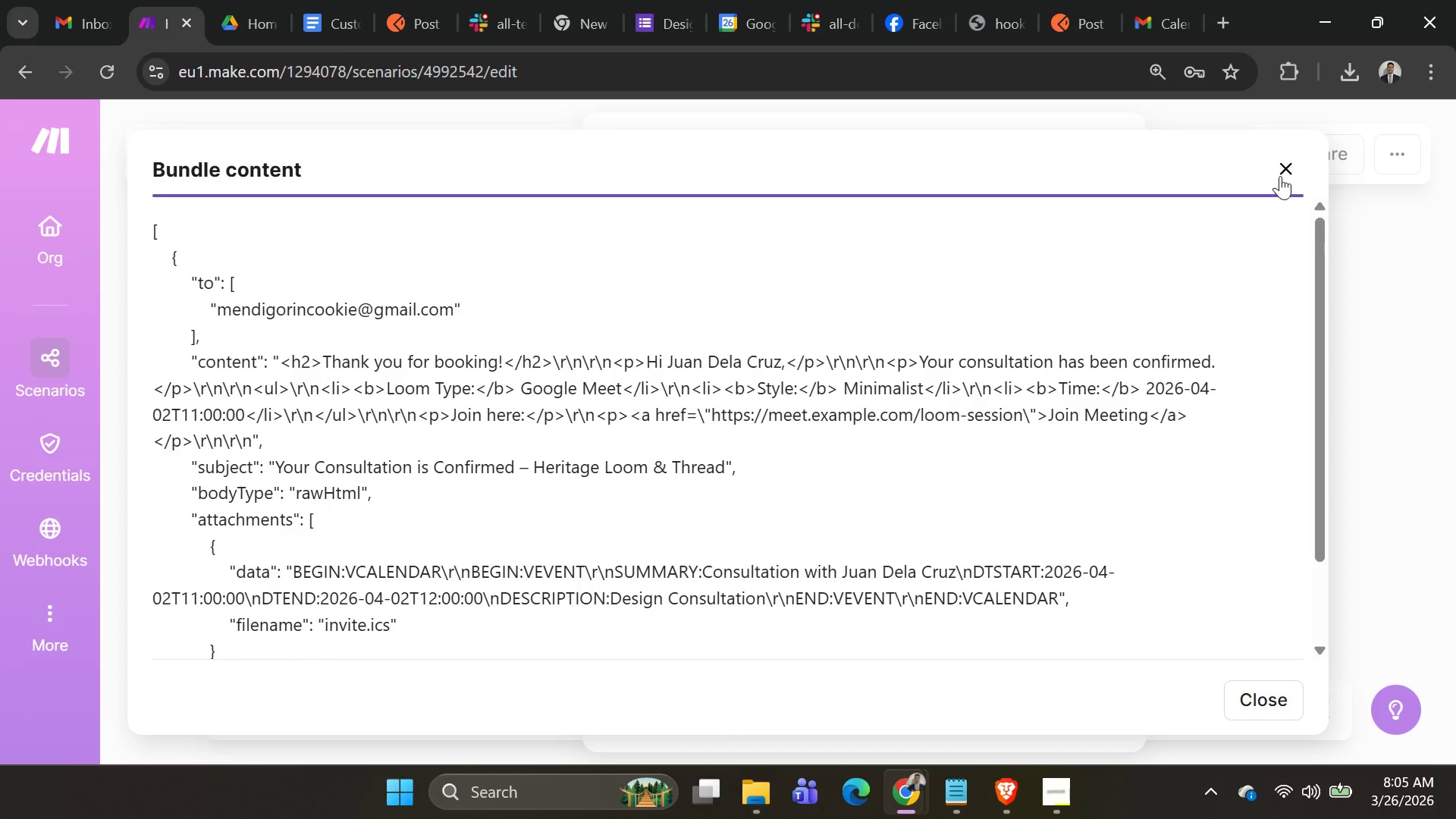 
left_click([1280, 174])
 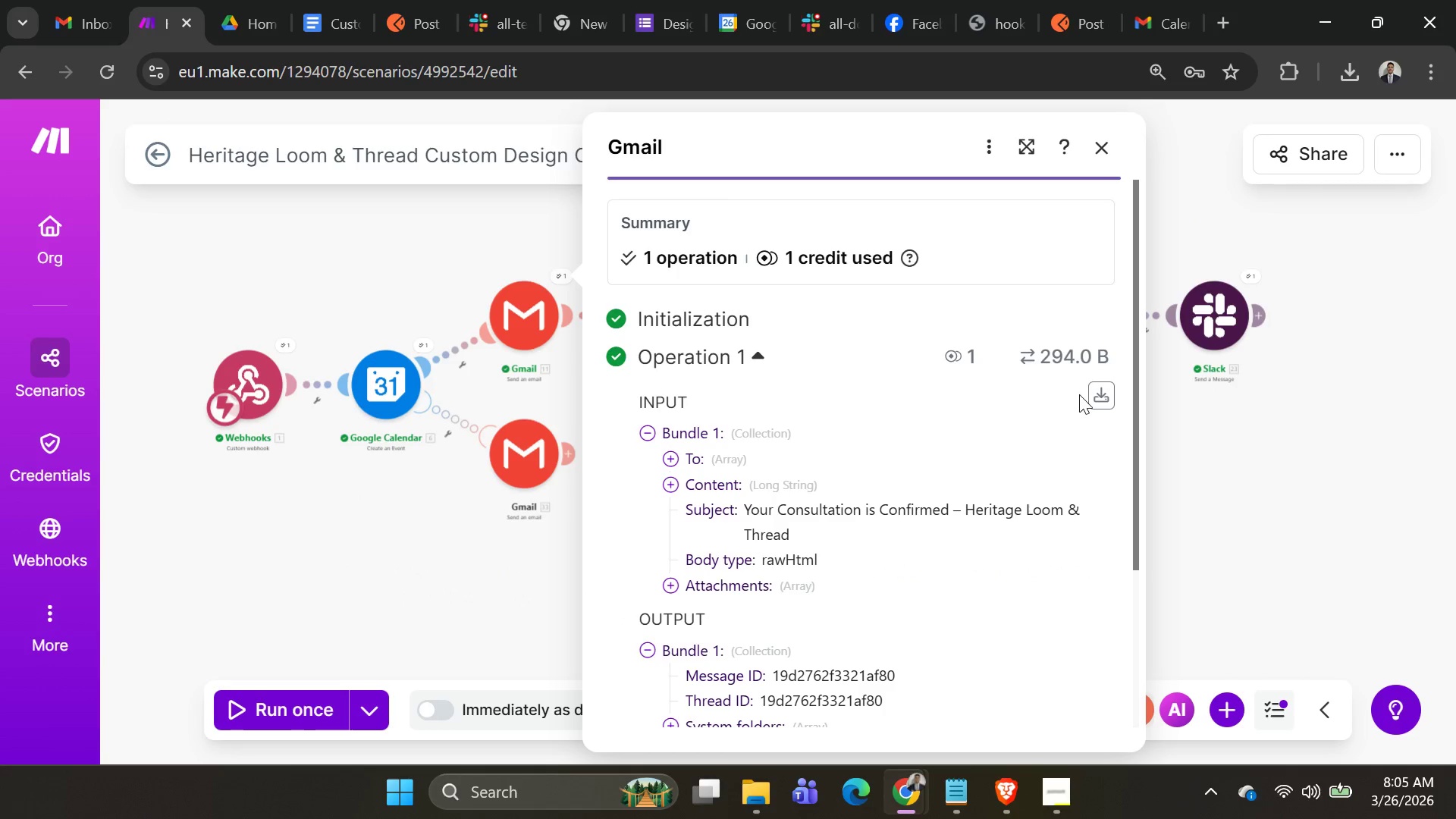 
left_click([1090, 395])
 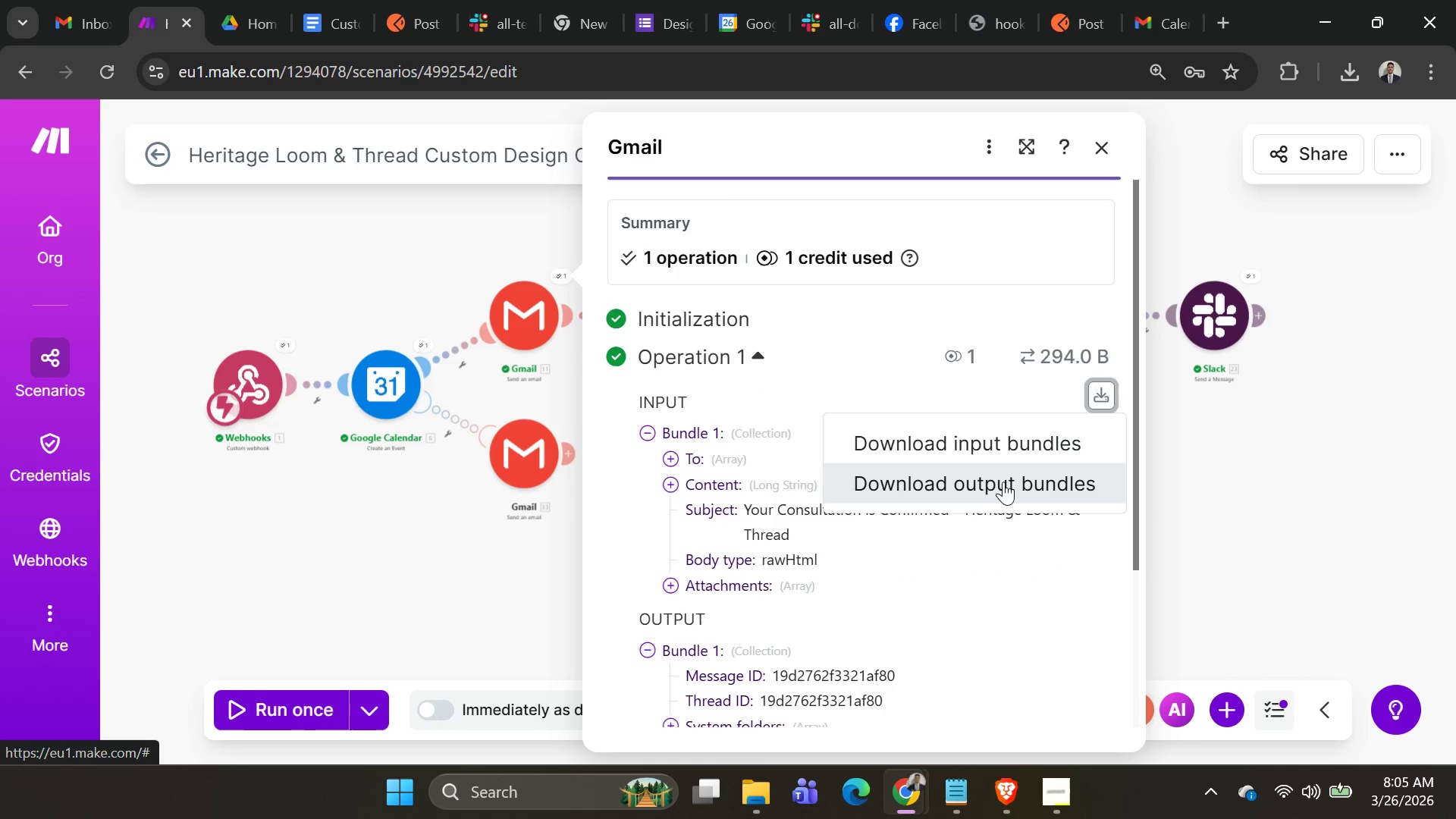 
left_click([999, 483])
 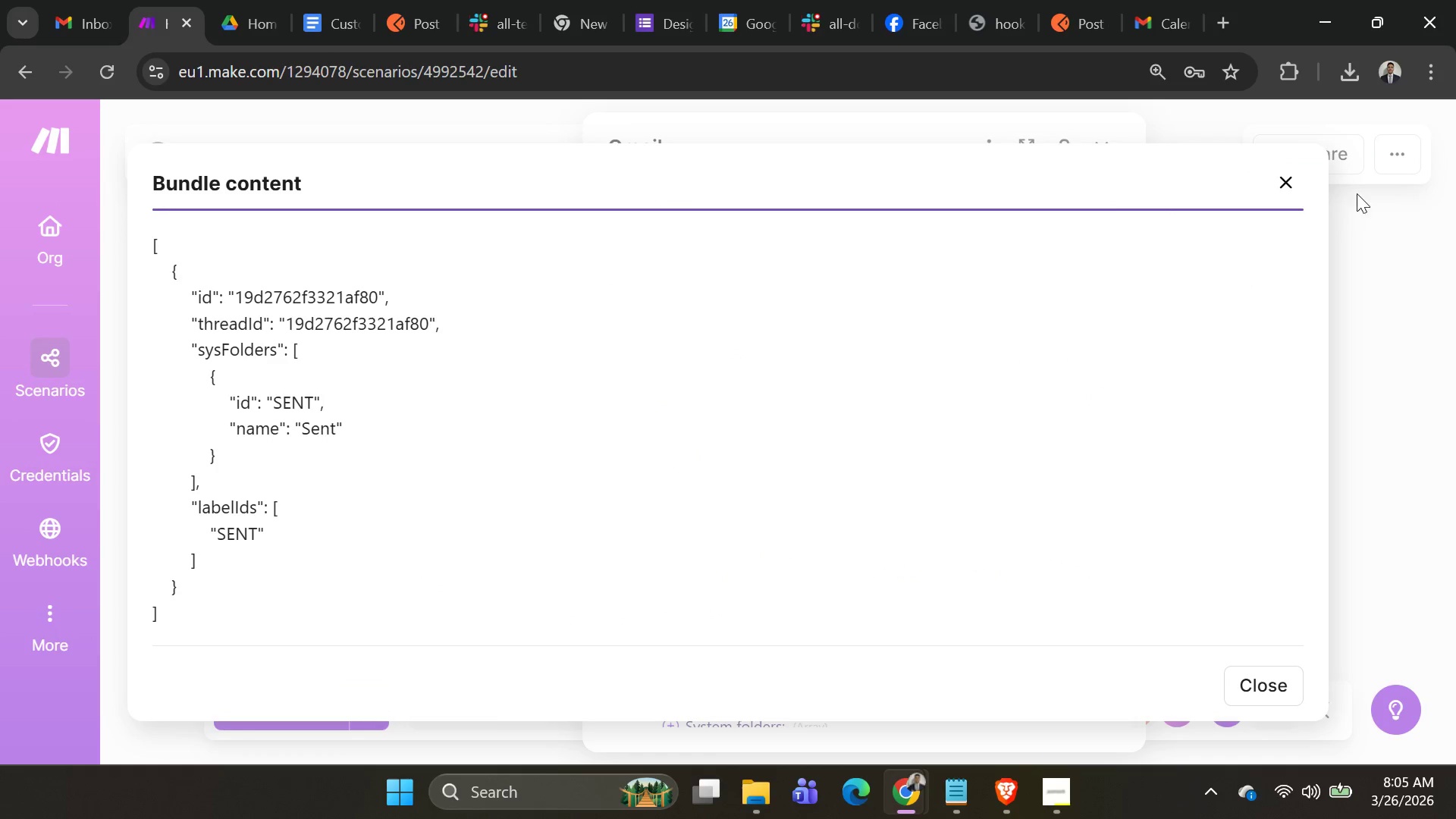 
left_click([1288, 187])
 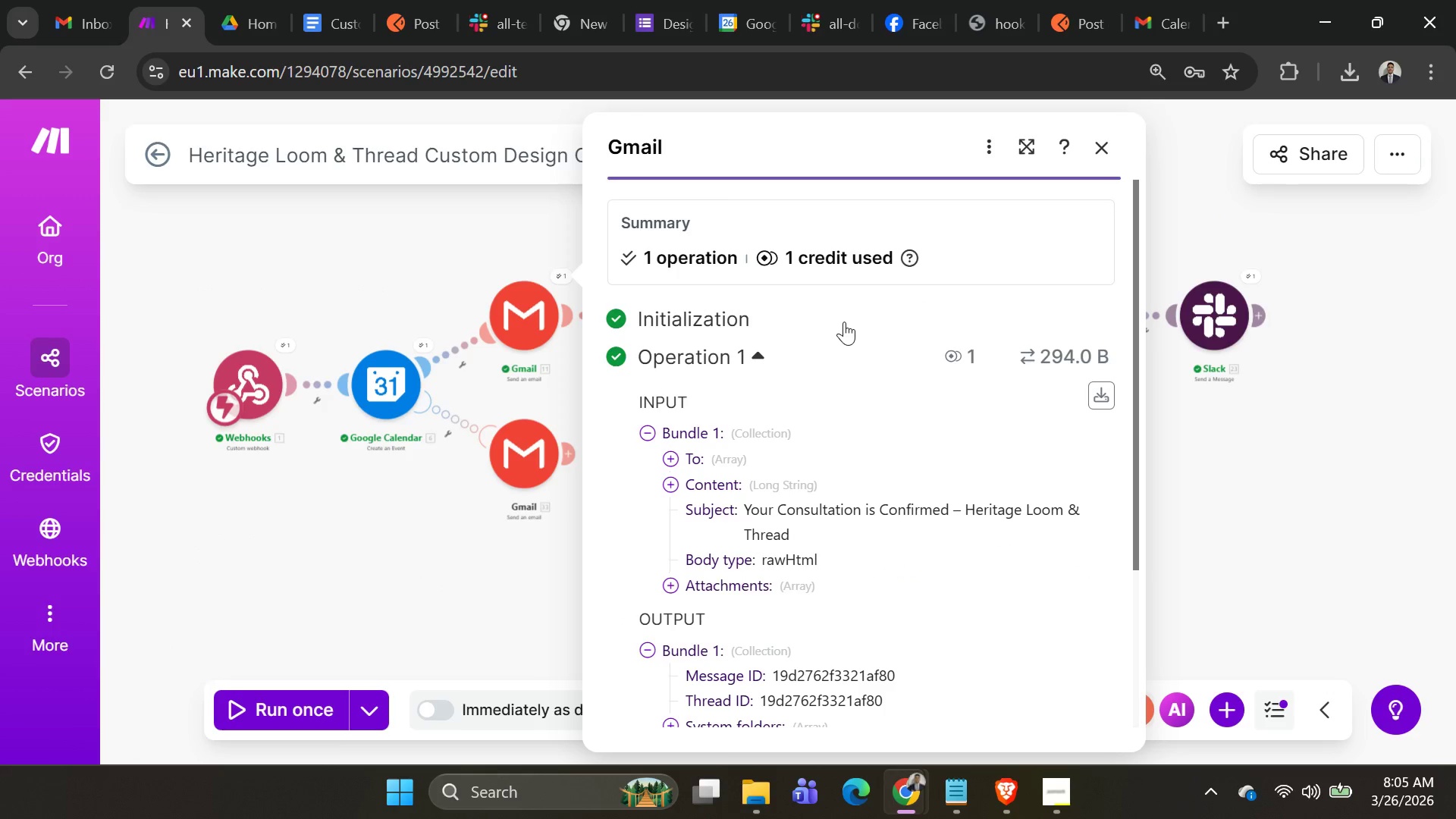 
wait(5.05)
 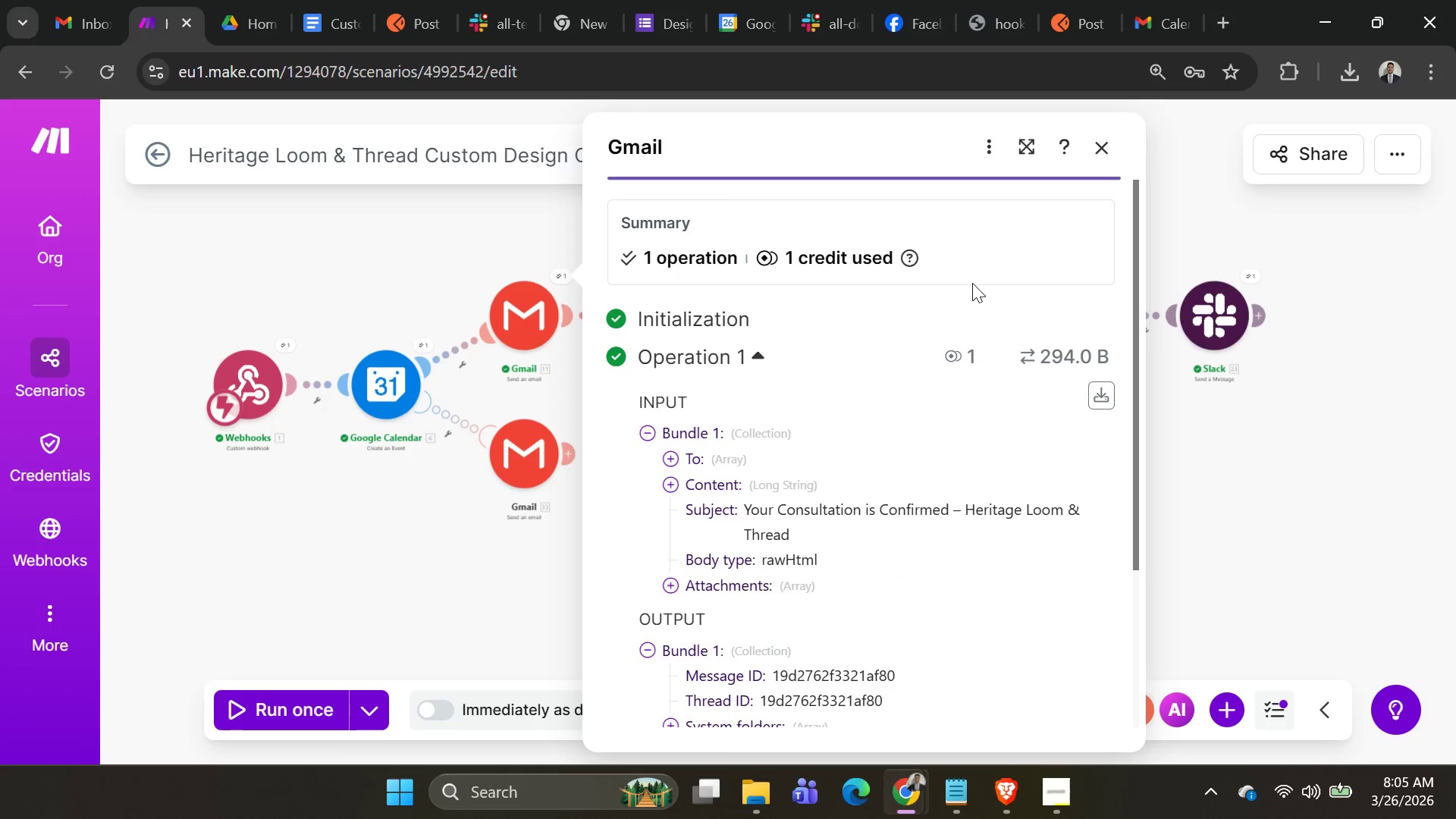 
key(PrintScreen)
 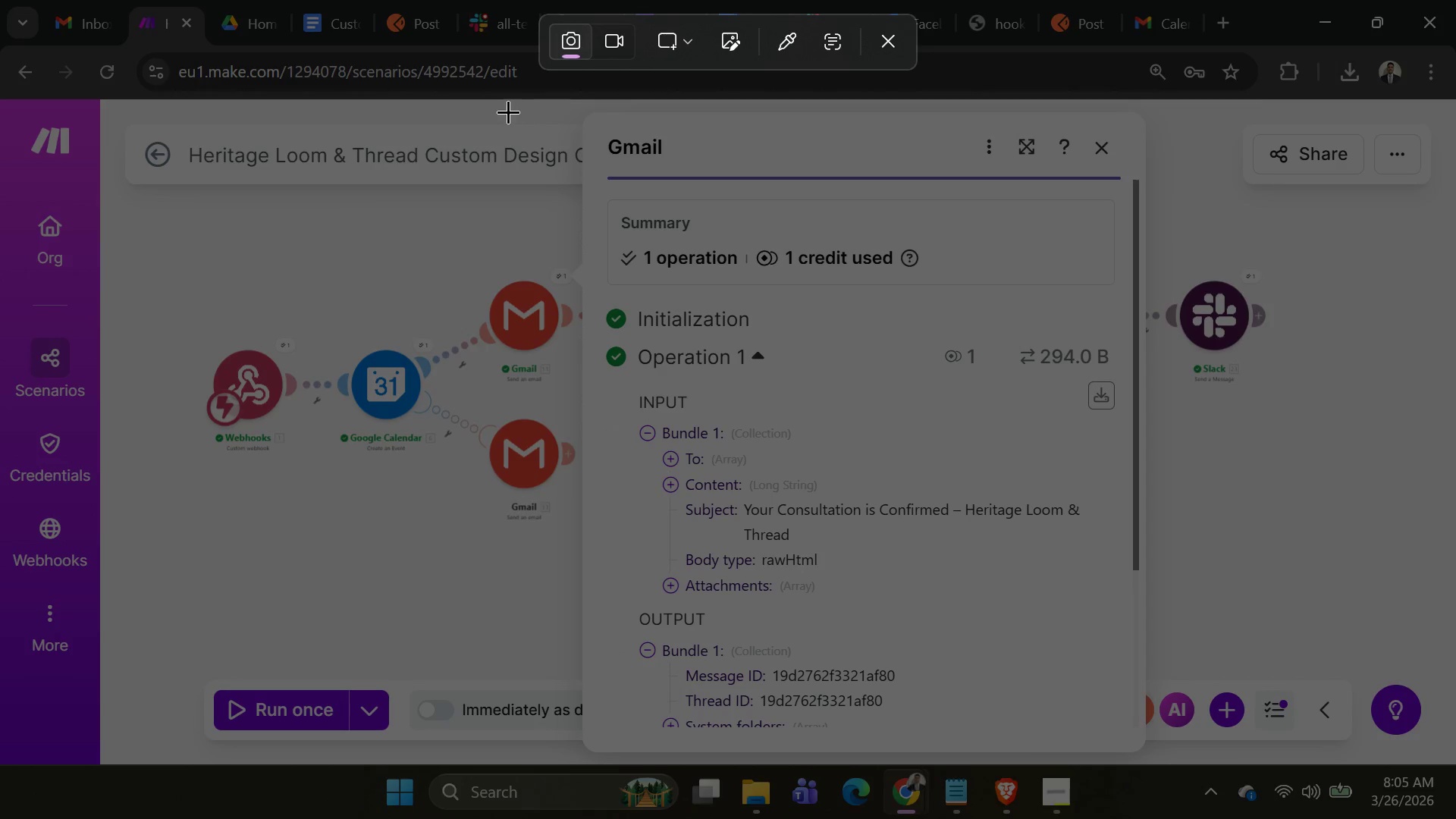 
left_click_drag(start_coordinate=[471, 102], to_coordinate=[1172, 767])
 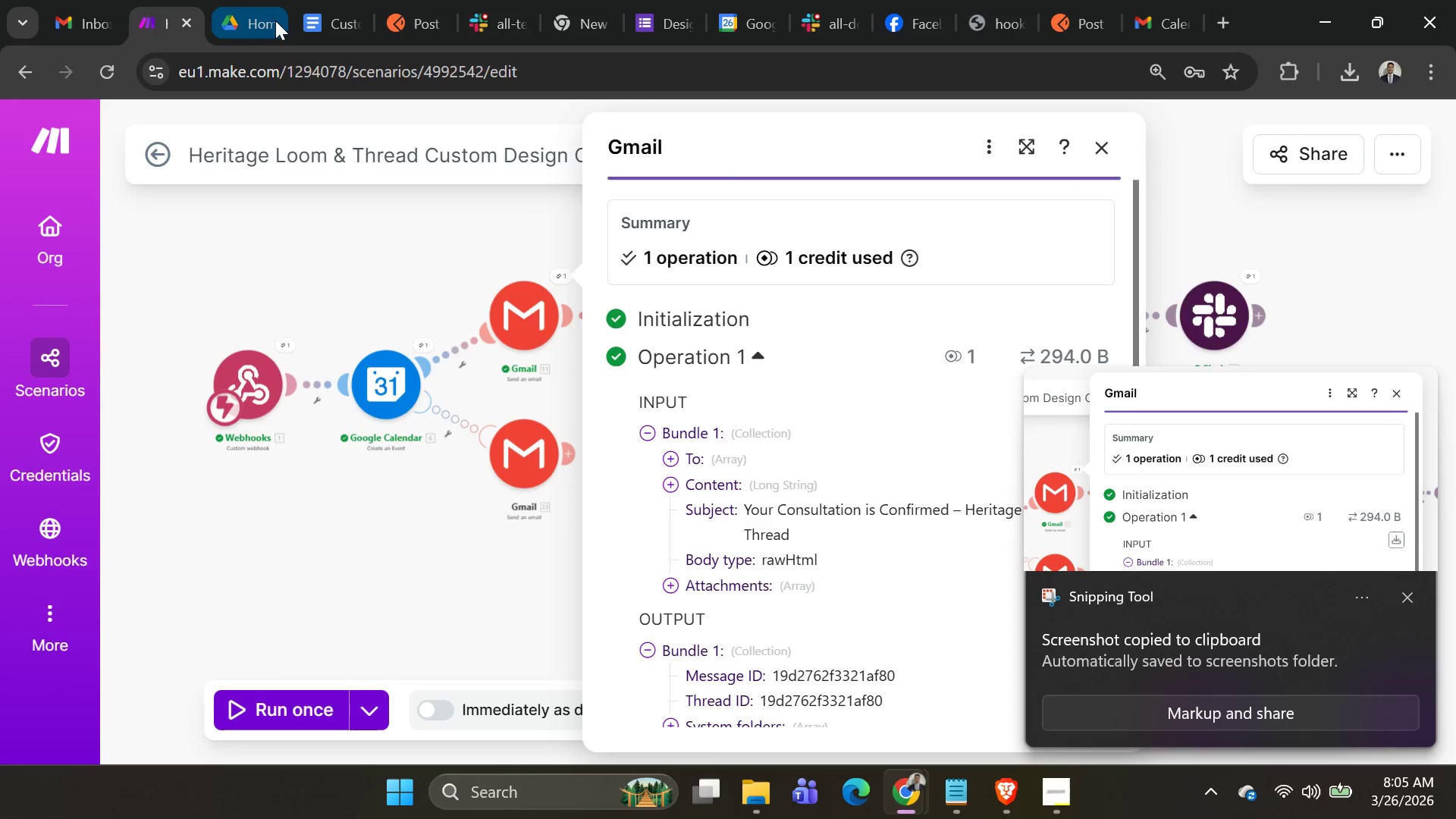 
mouse_move([354, -10])
 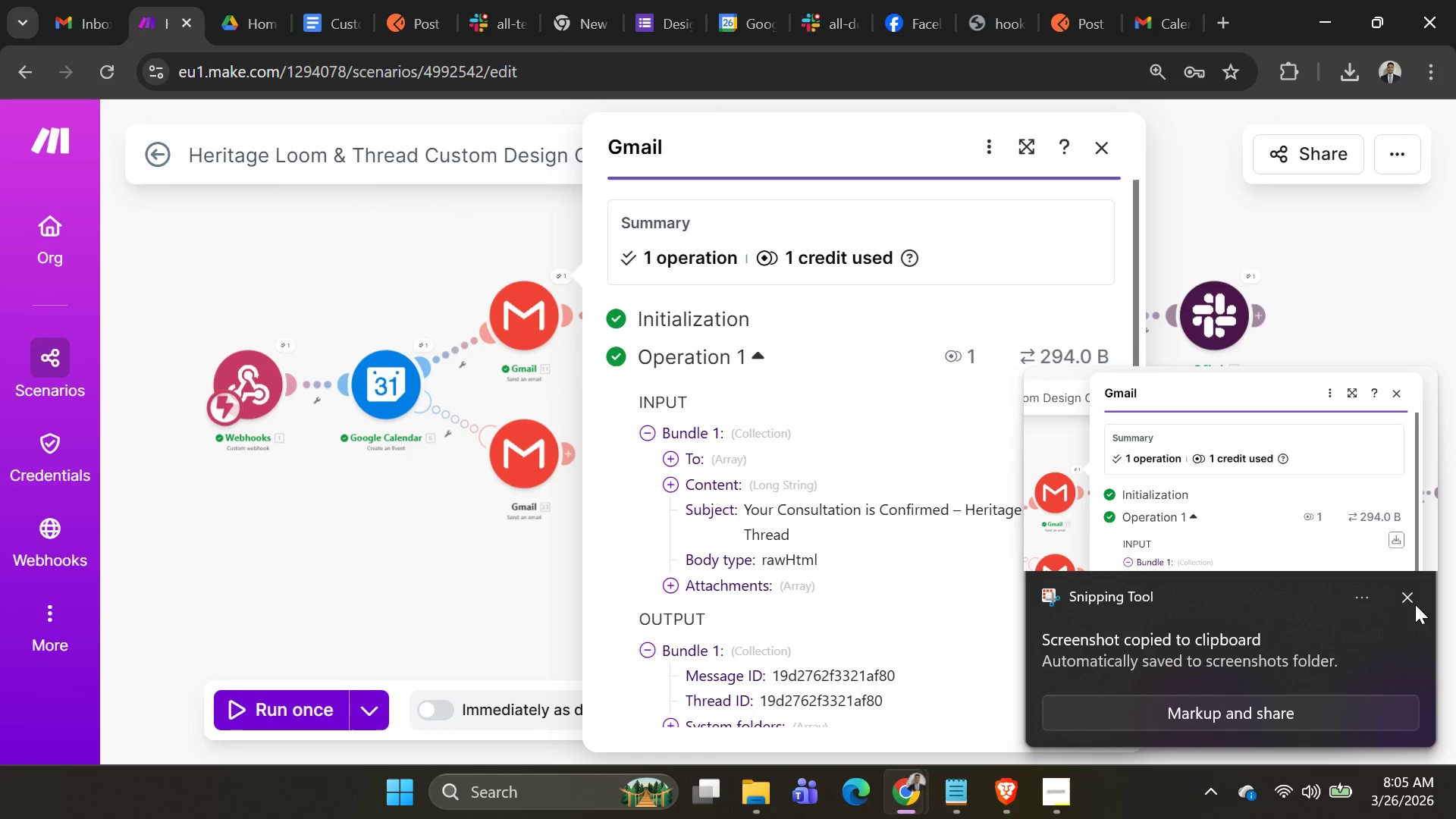 
left_click([1415, 601])
 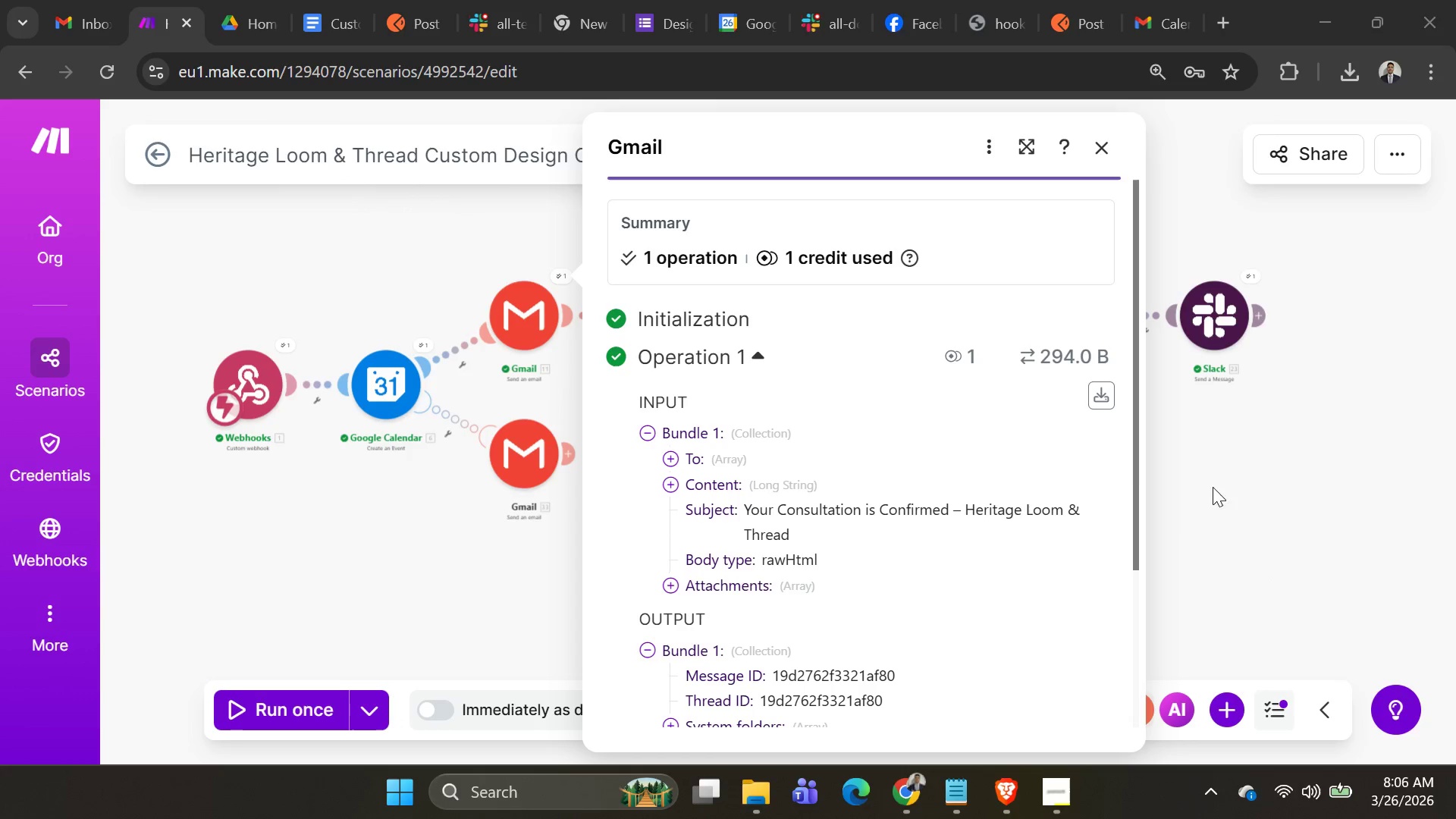 
key(Alt+AltLeft)
 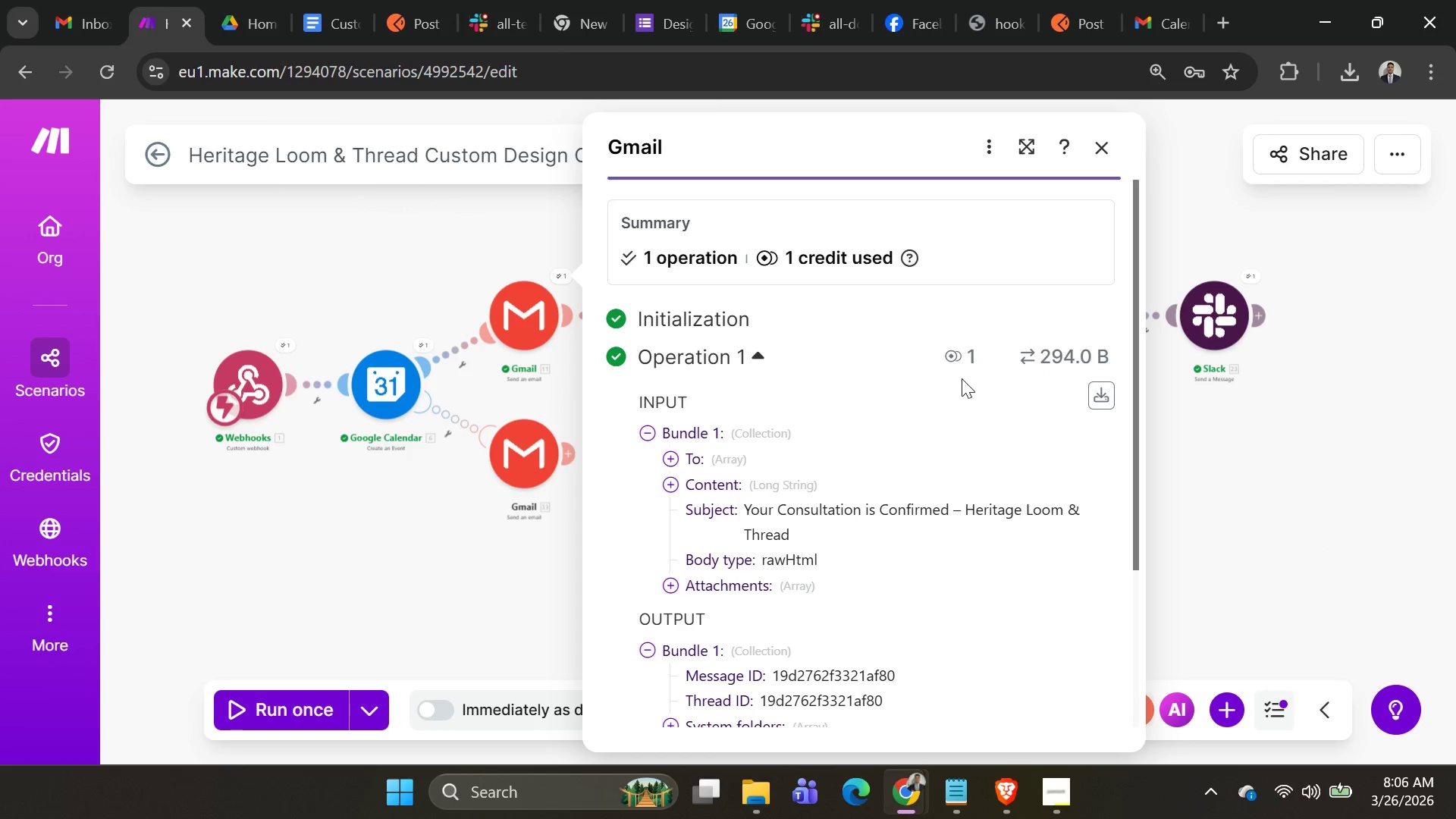 
key(Alt+Tab)